 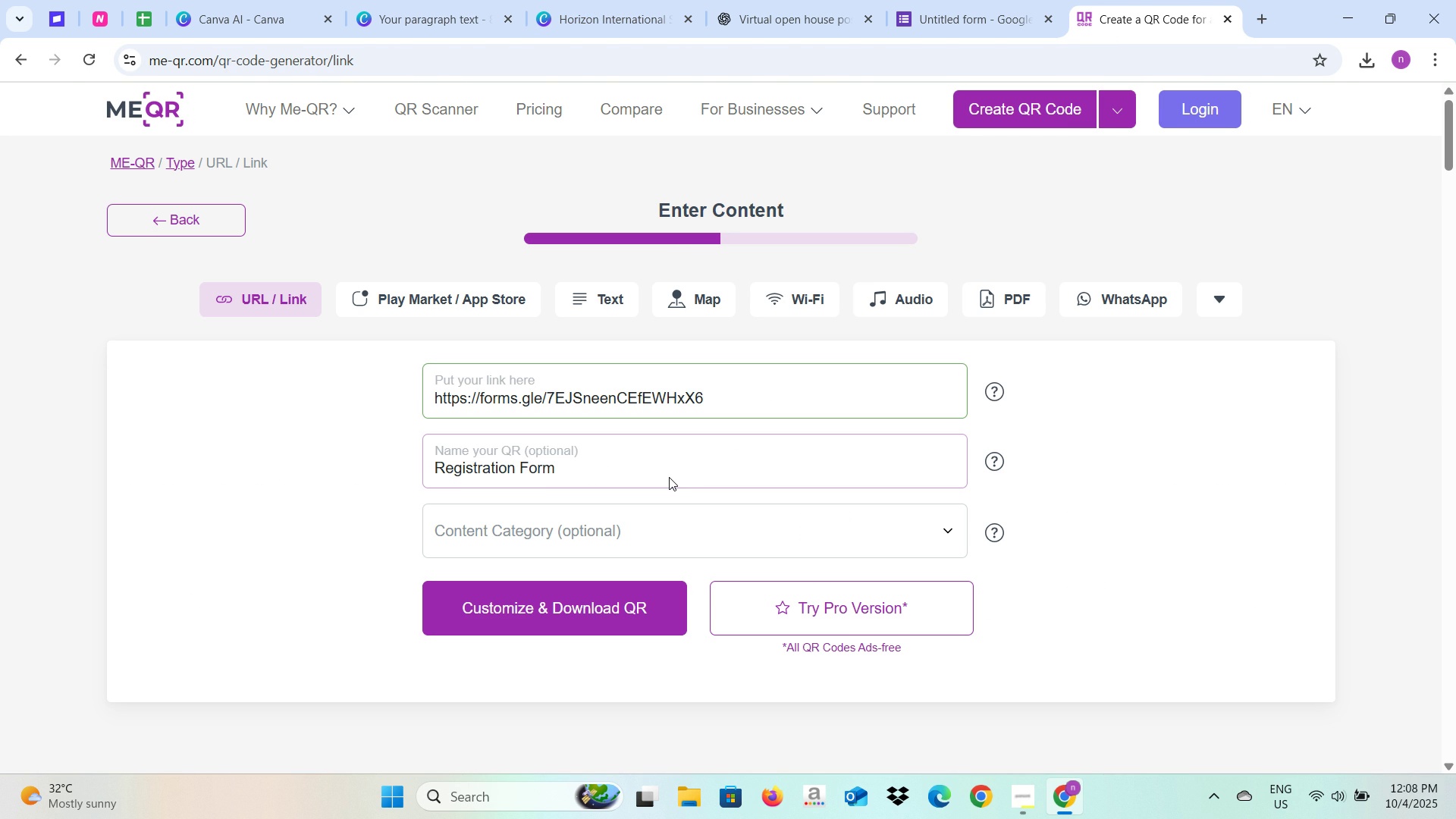 
left_click([696, 529])
 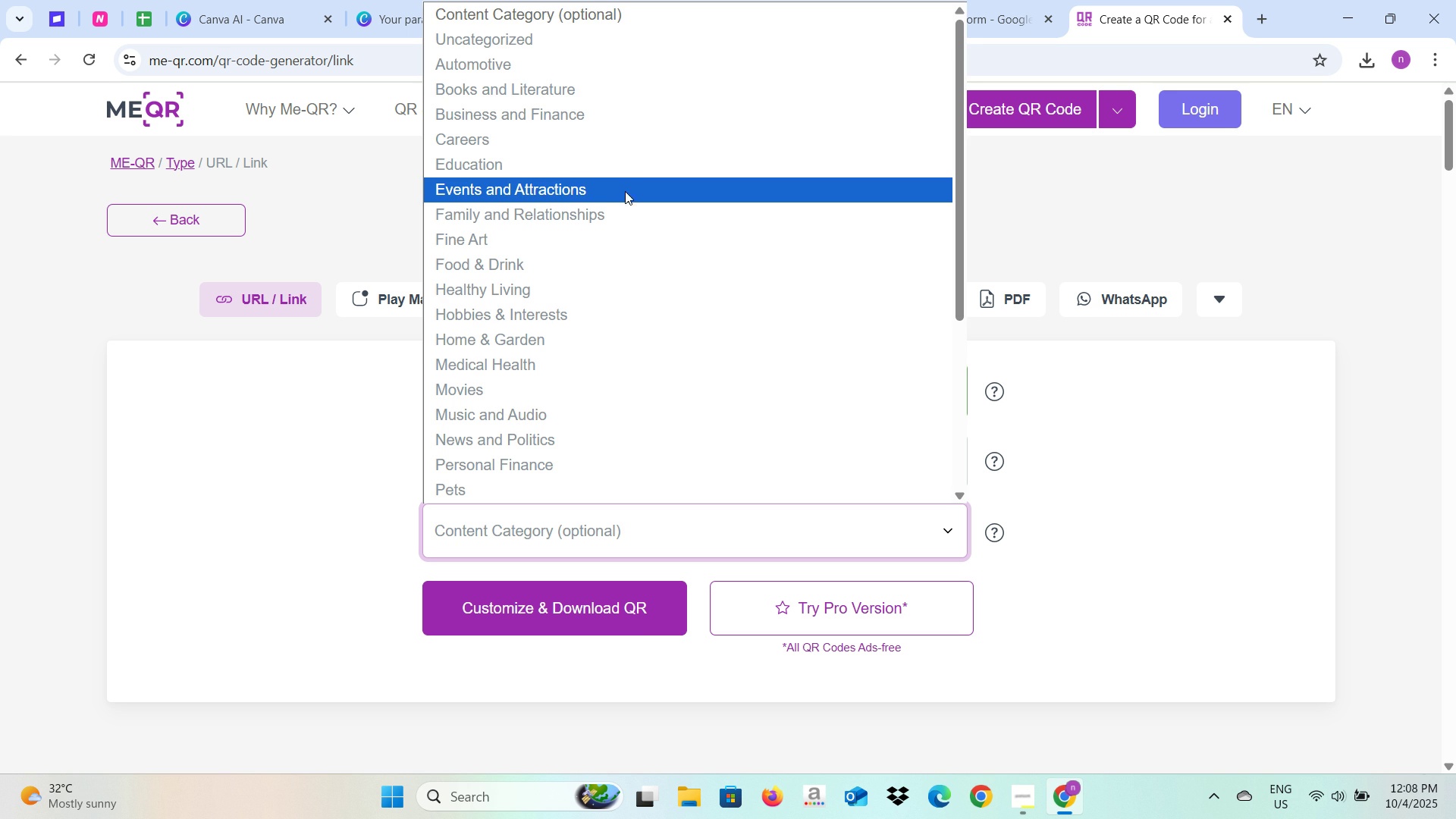 
left_click([626, 174])
 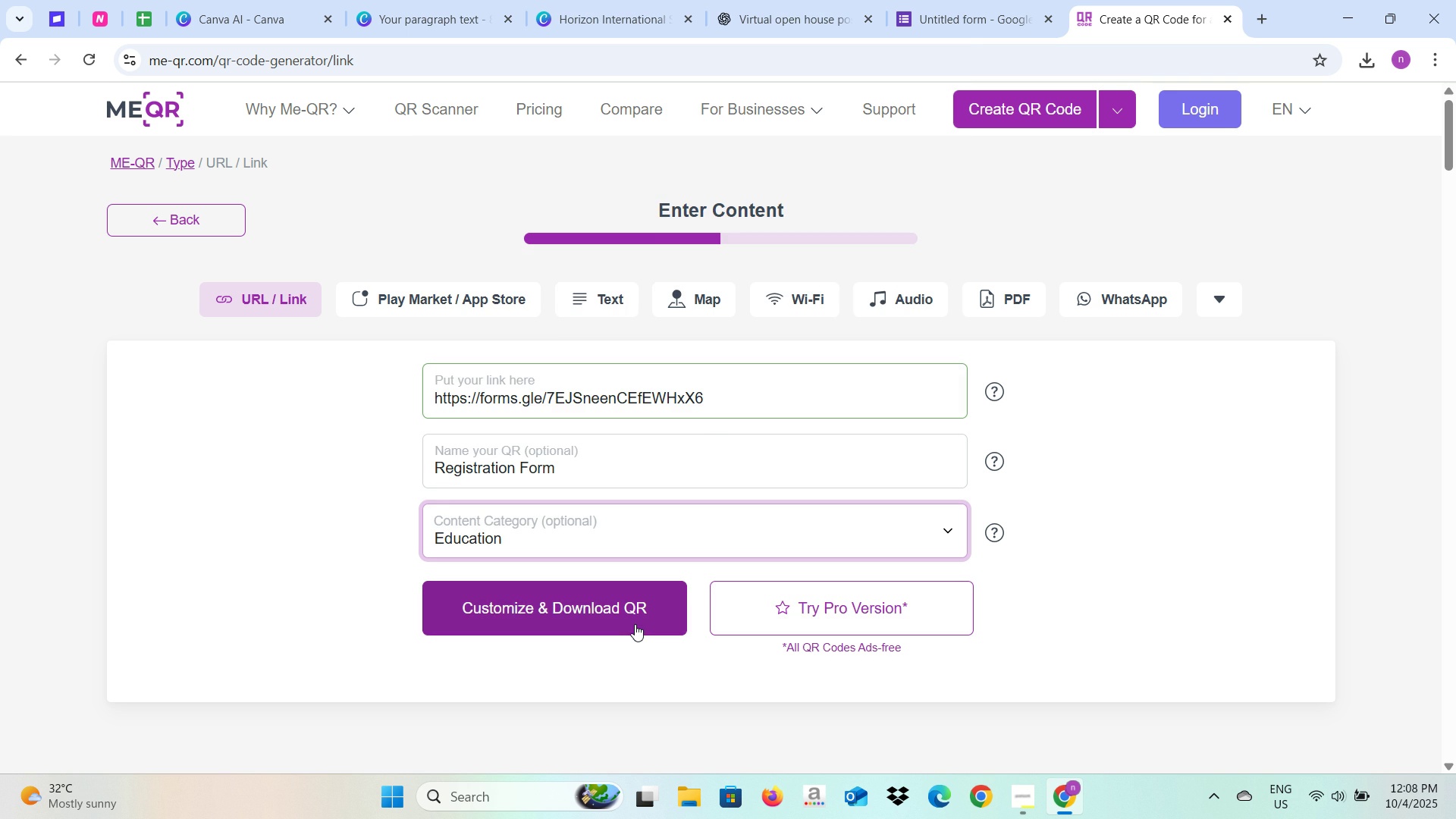 
left_click([635, 624])
 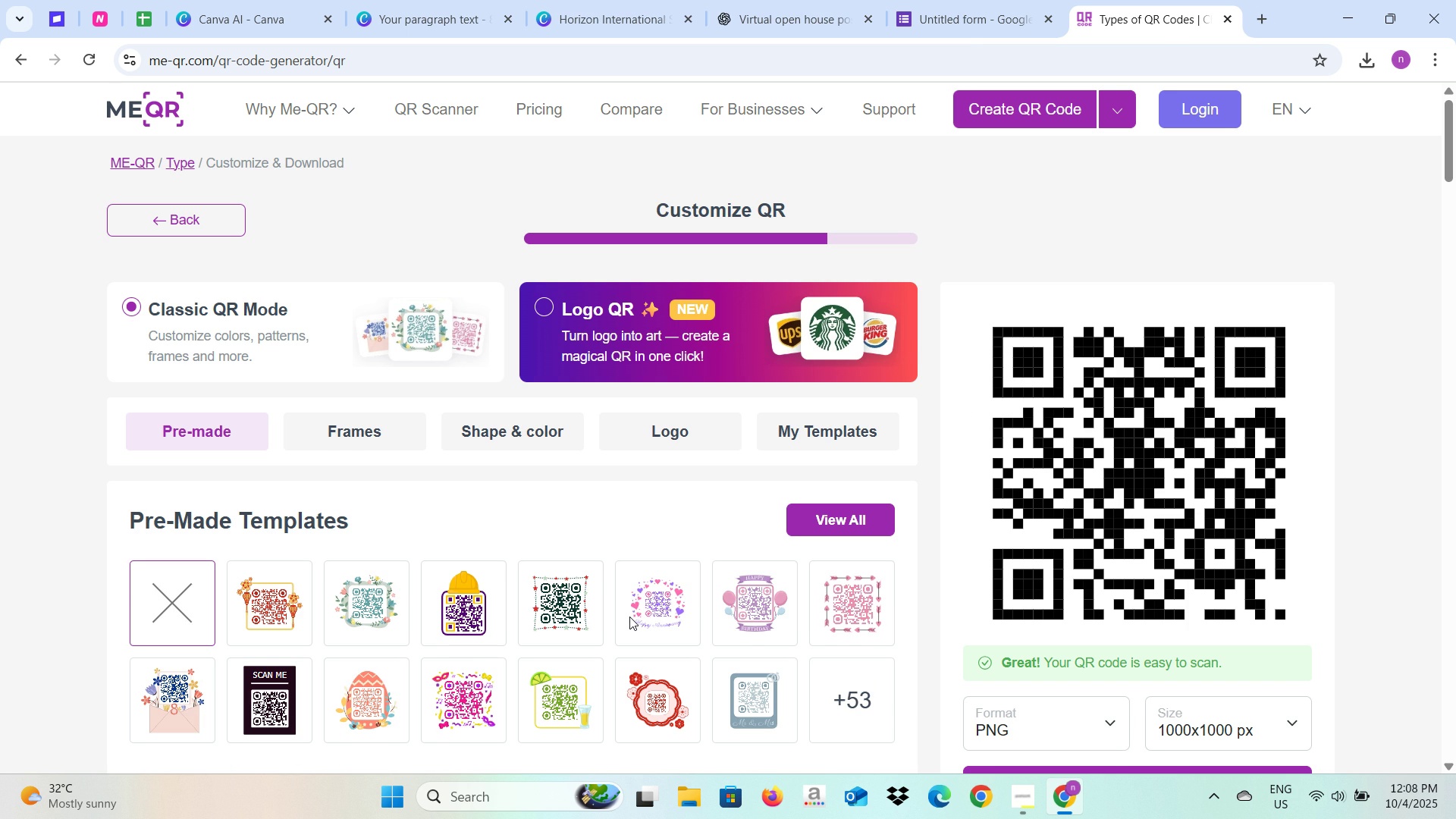 
wait(5.78)
 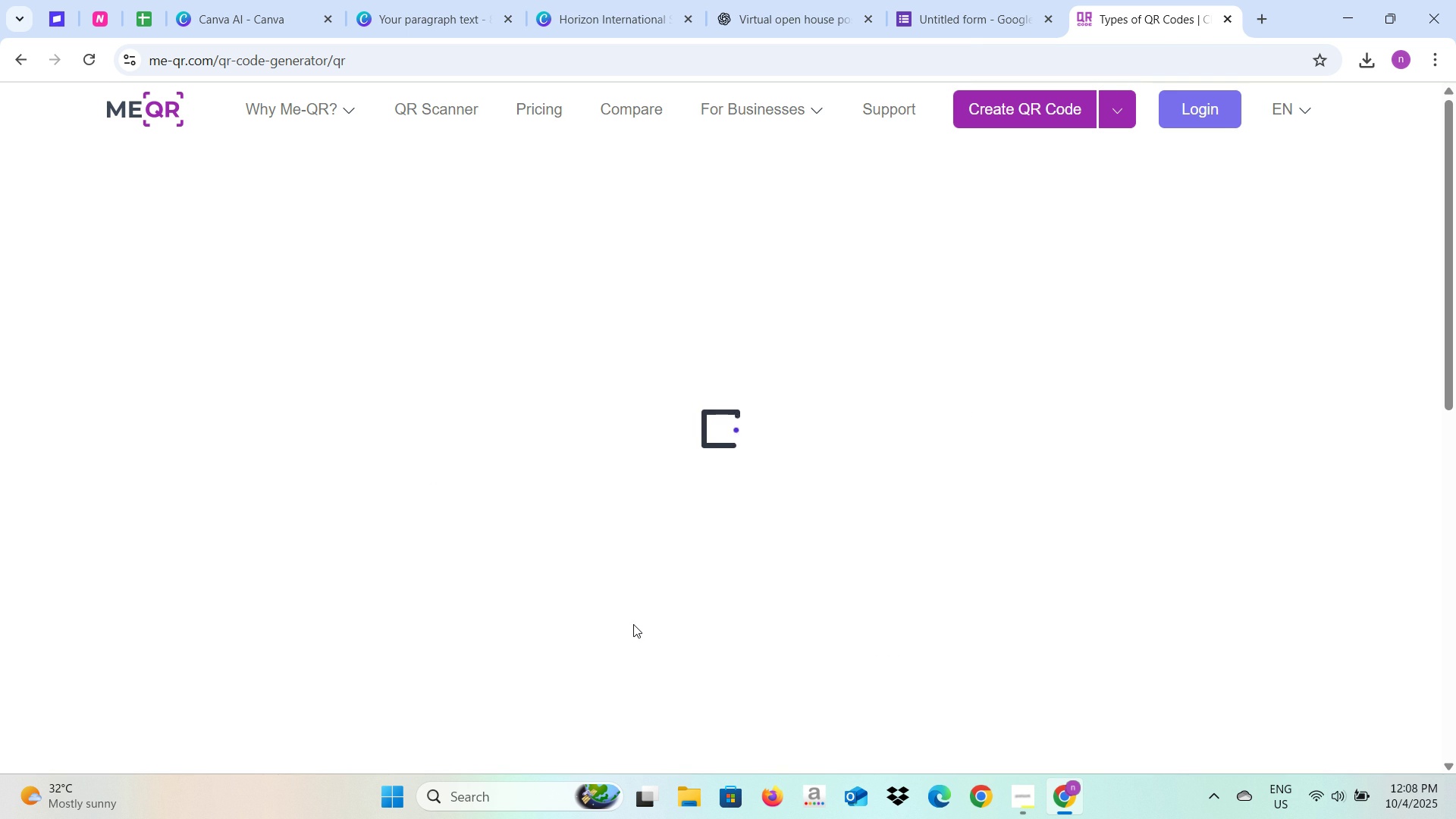 
scroll: coordinate [438, 623], scroll_direction: down, amount: 1.0
 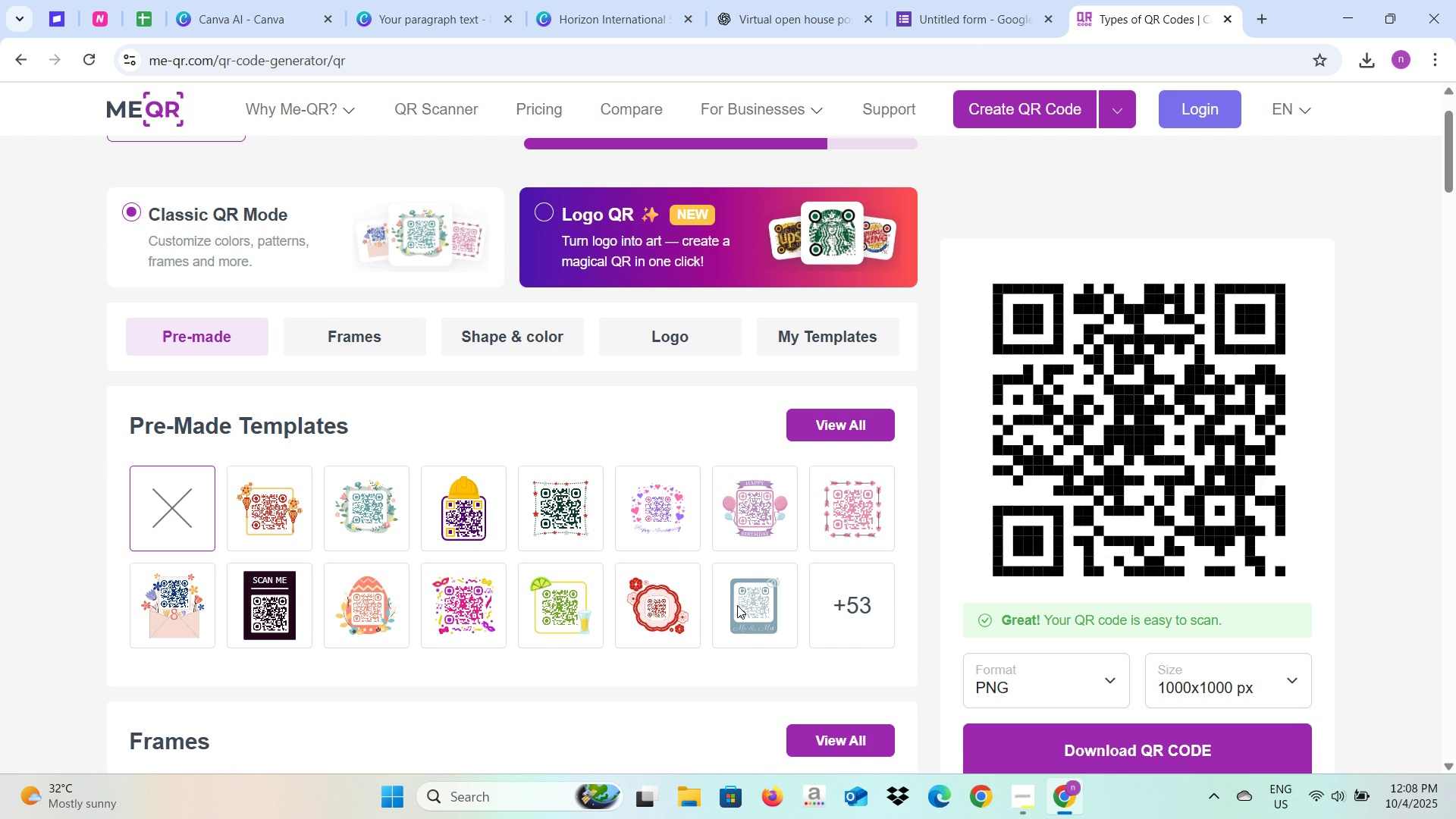 
left_click([737, 605])
 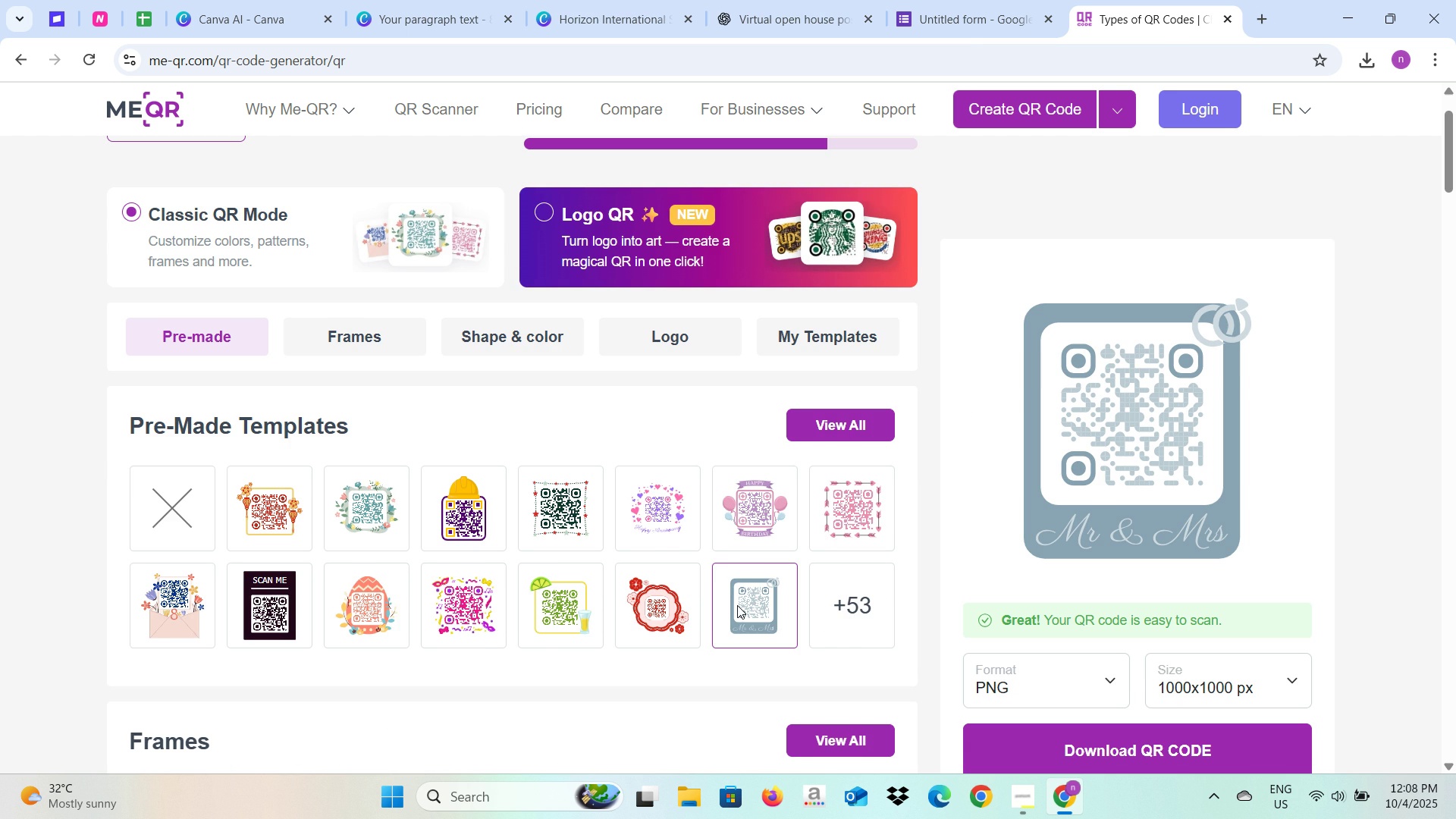 
scroll: coordinate [649, 522], scroll_direction: down, amount: 3.0
 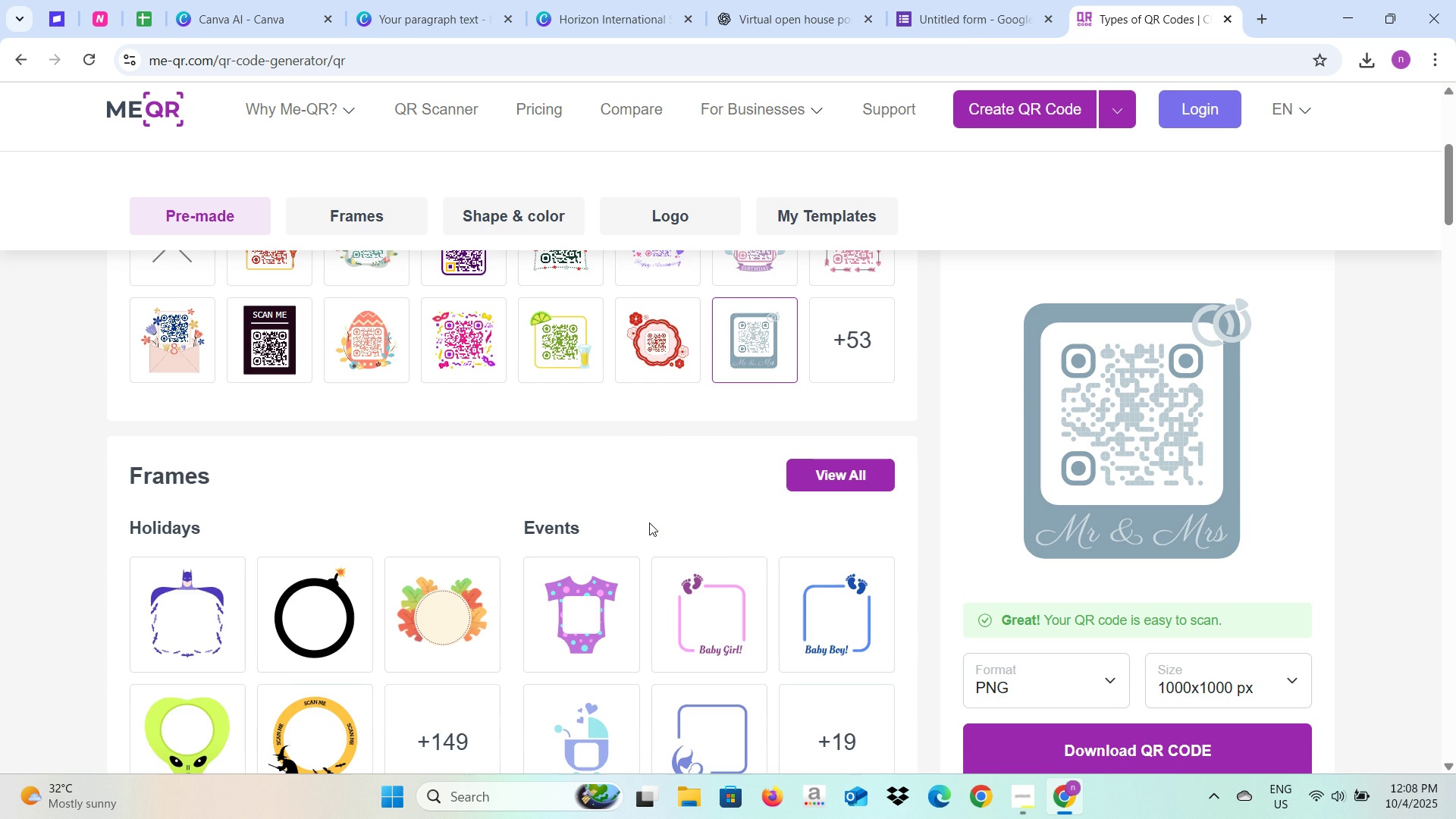 
scroll: coordinate [651, 531], scroll_direction: up, amount: 2.0
 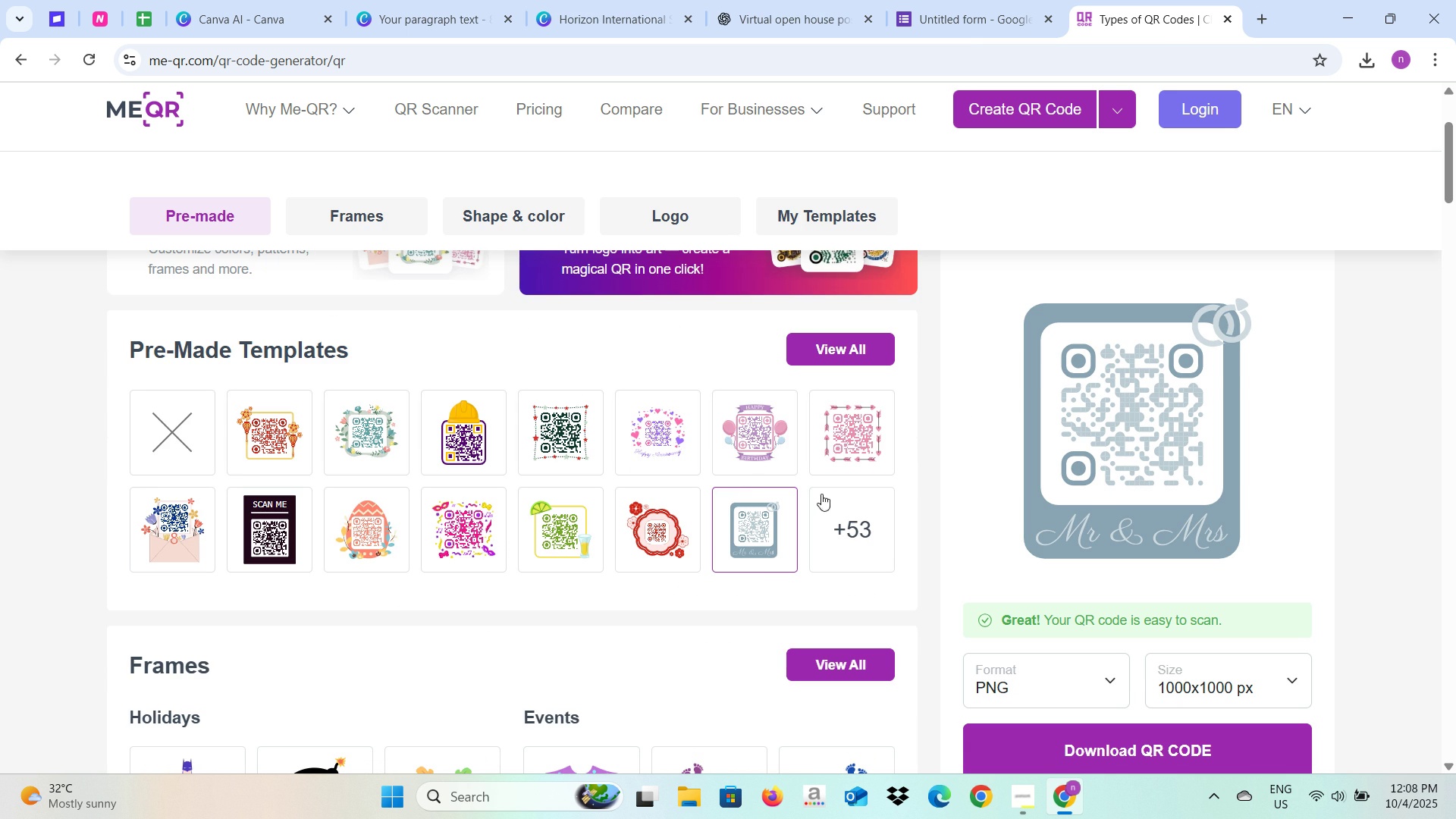 
left_click([830, 527])
 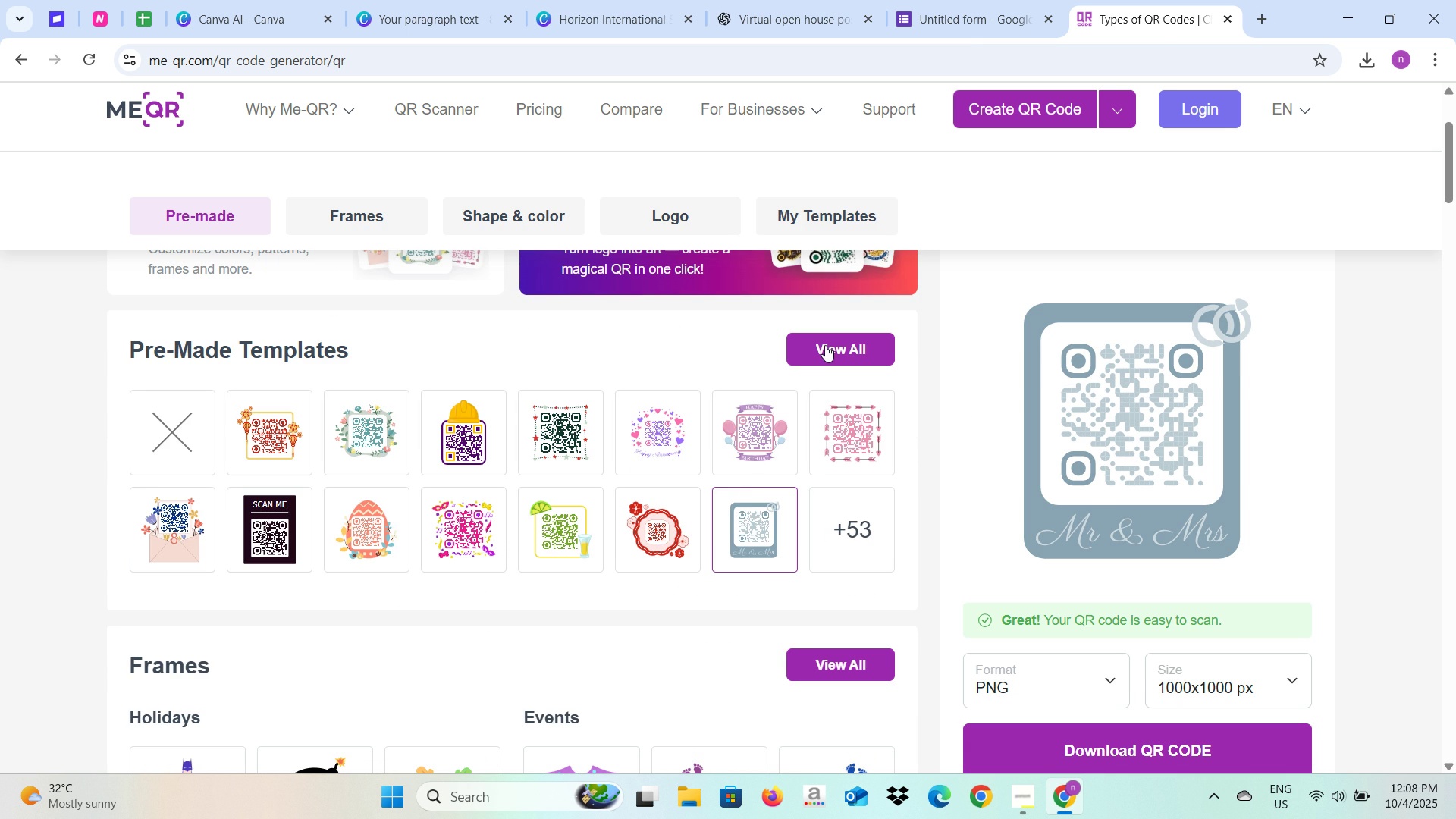 
left_click([825, 345])
 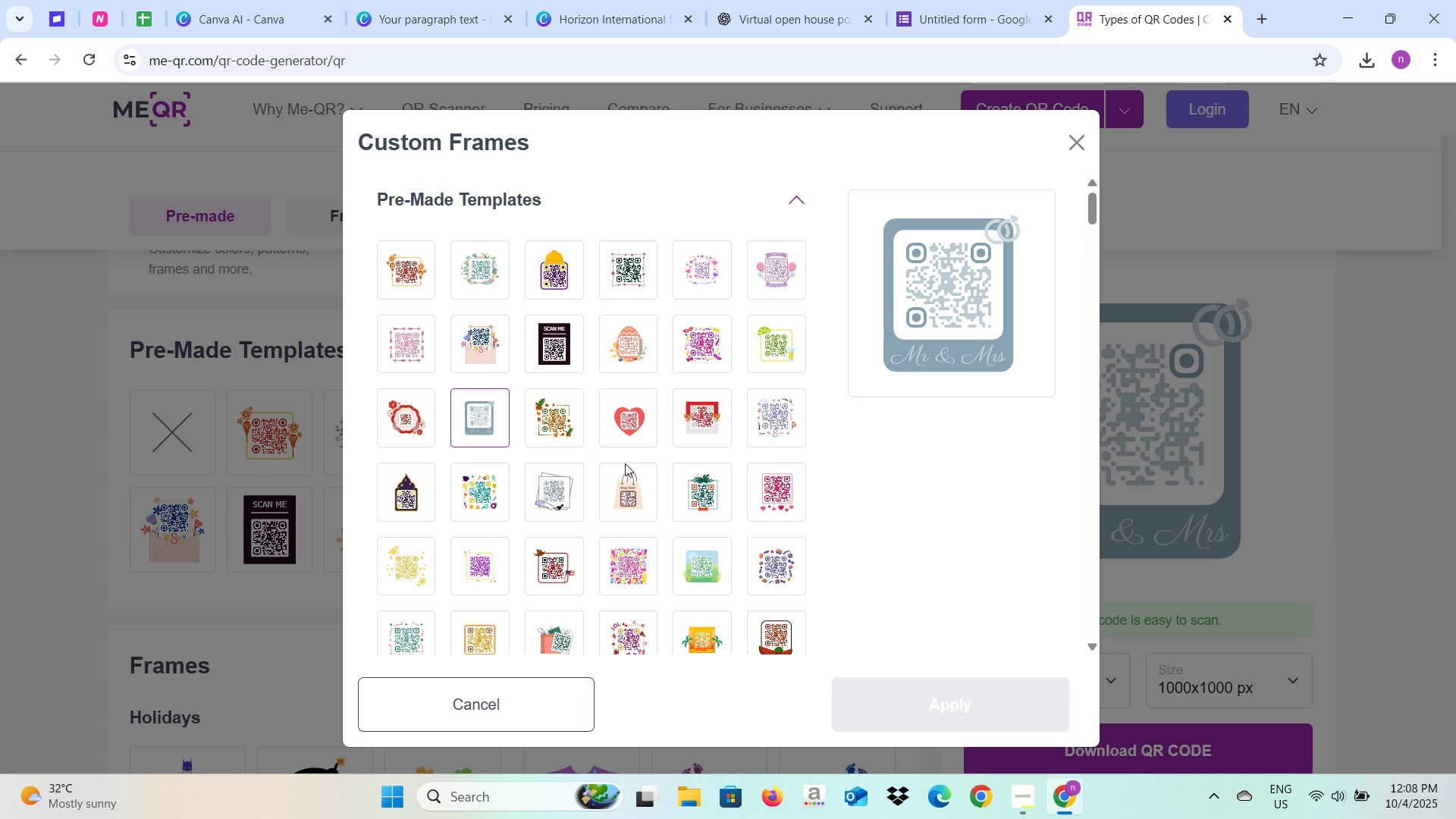 
scroll: coordinate [629, 499], scroll_direction: down, amount: 2.0
 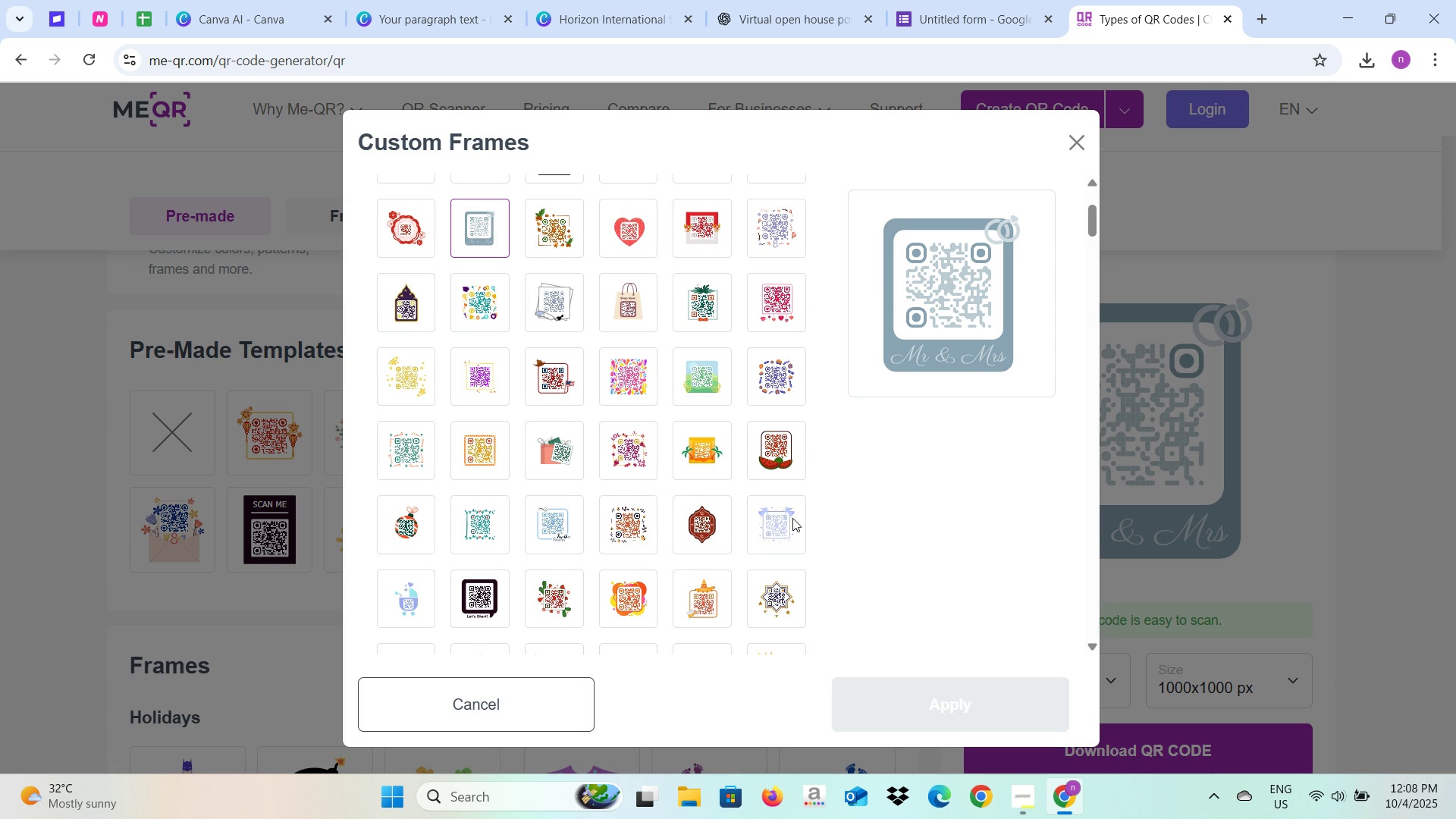 
left_click([763, 529])
 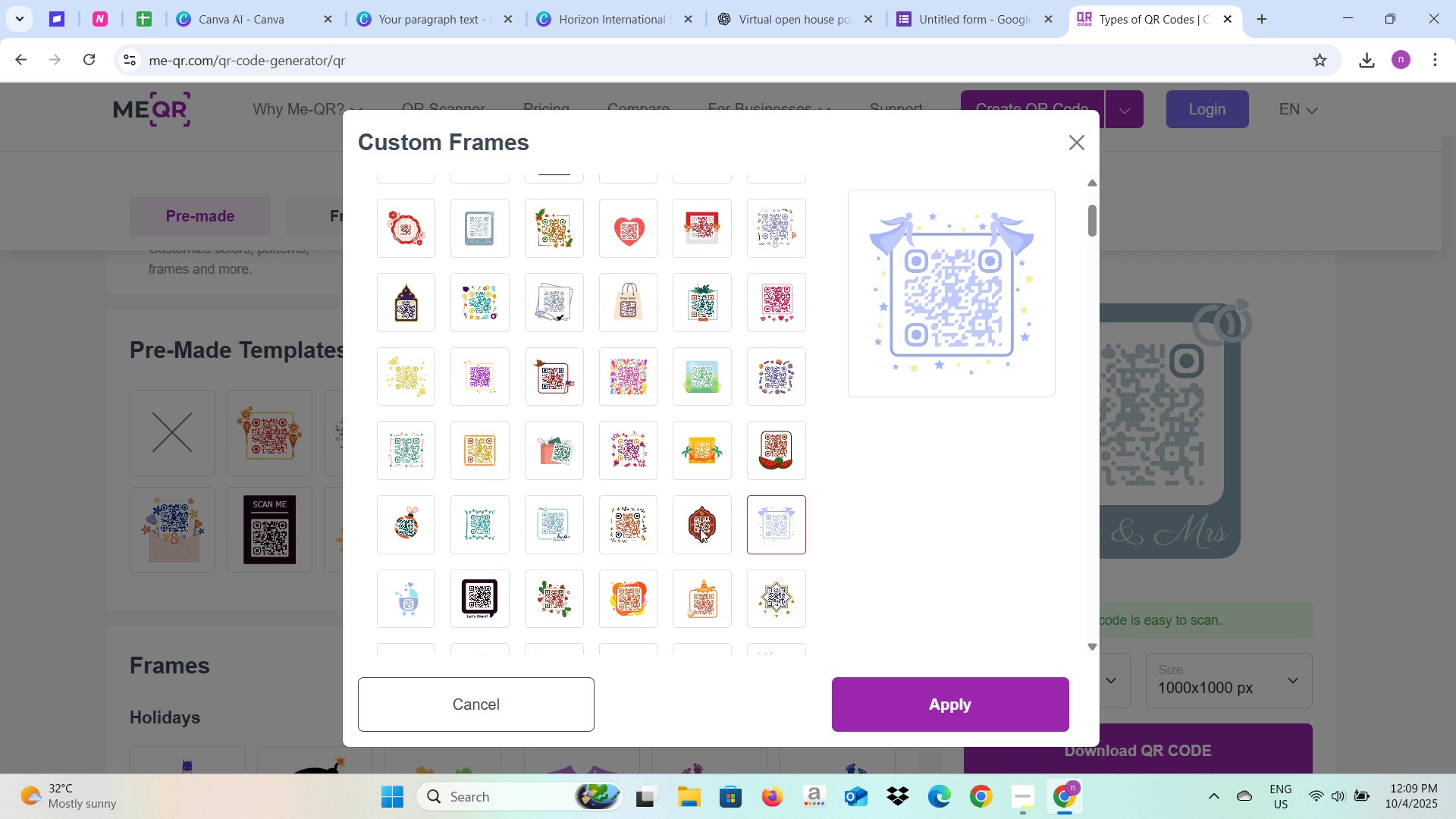 
scroll: coordinate [611, 548], scroll_direction: down, amount: 3.0
 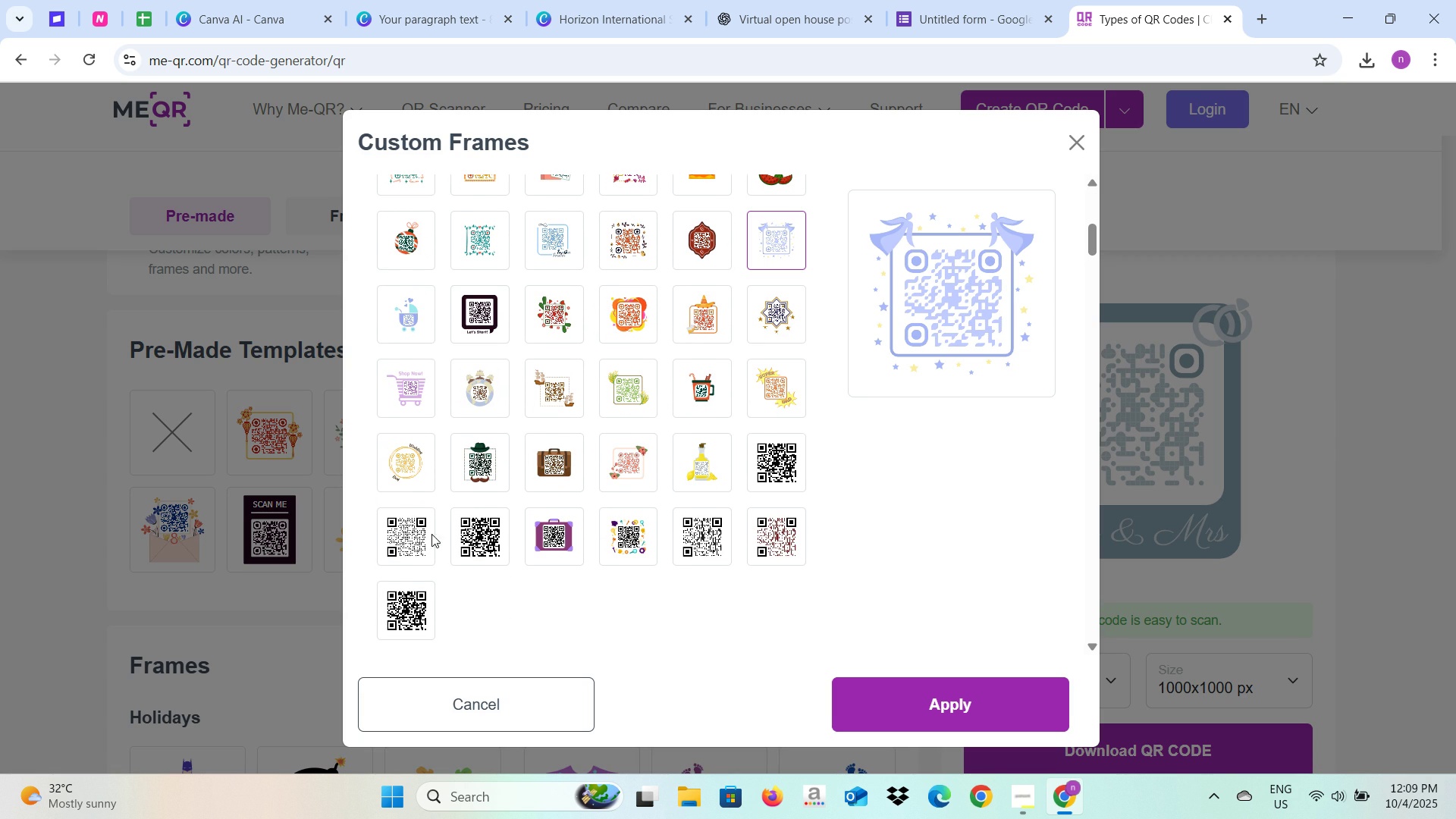 
left_click([417, 536])
 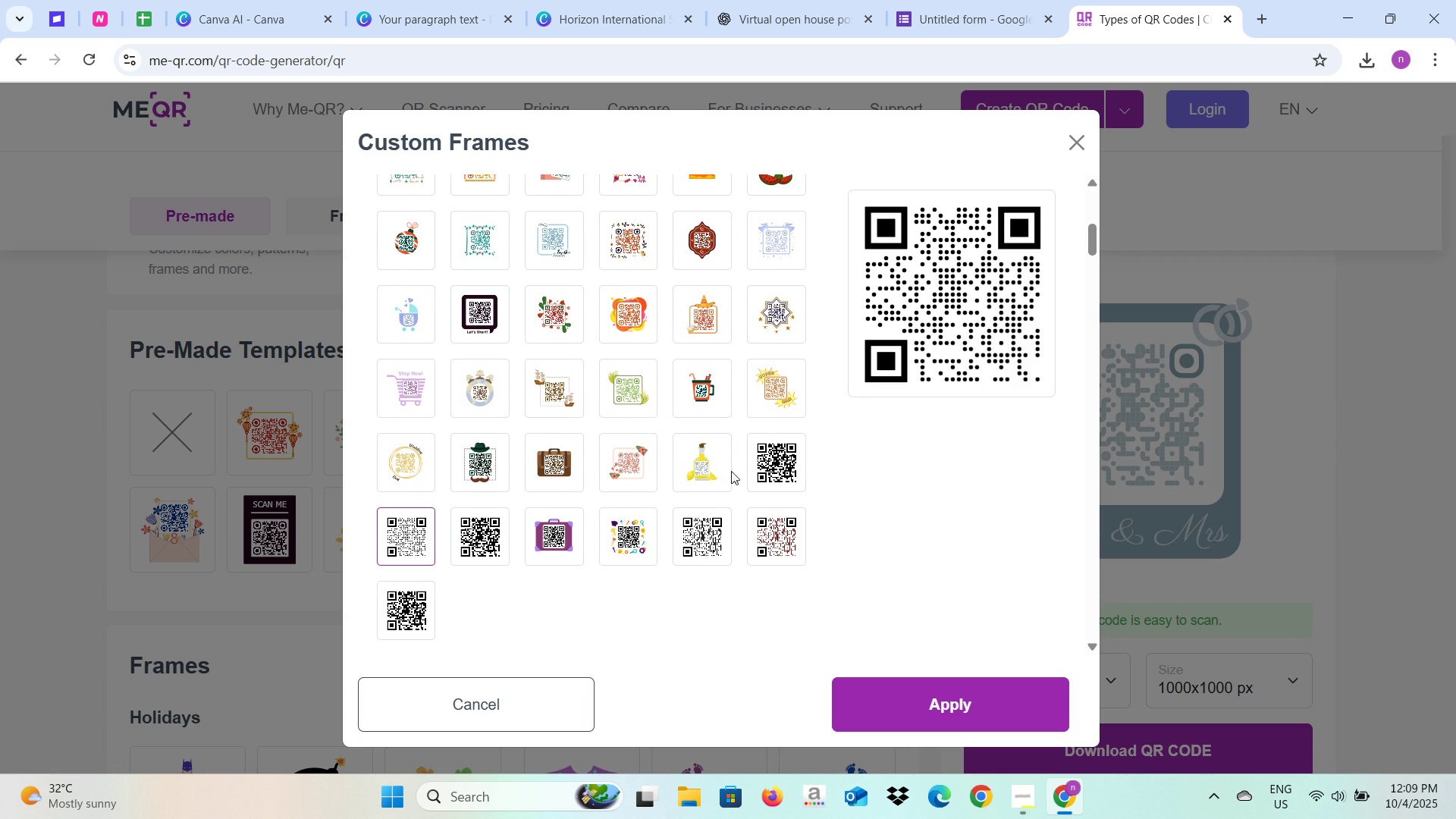 
left_click([779, 456])
 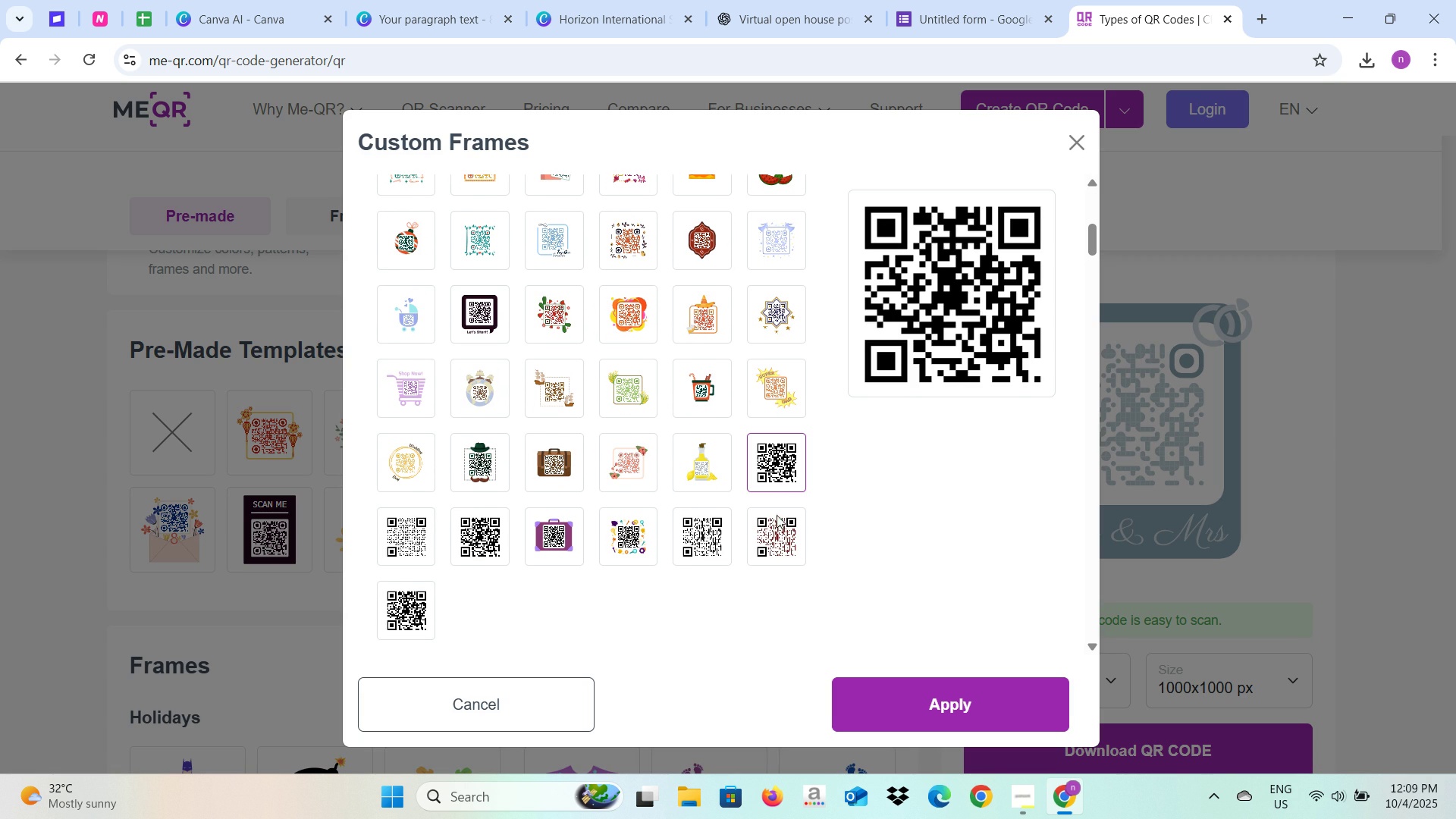 
left_click([772, 536])
 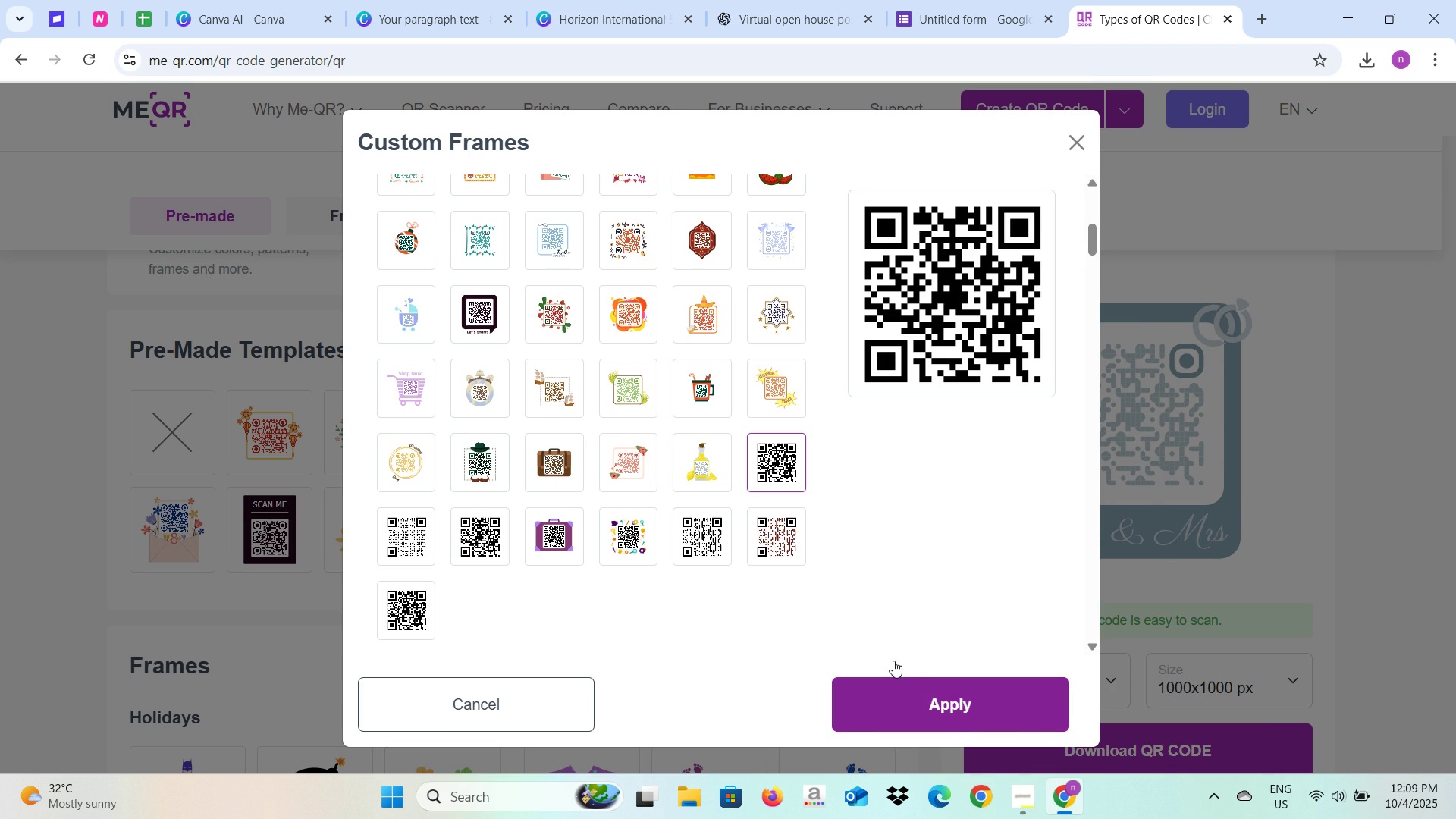 
scroll: coordinate [1031, 714], scroll_direction: down, amount: 3.0
 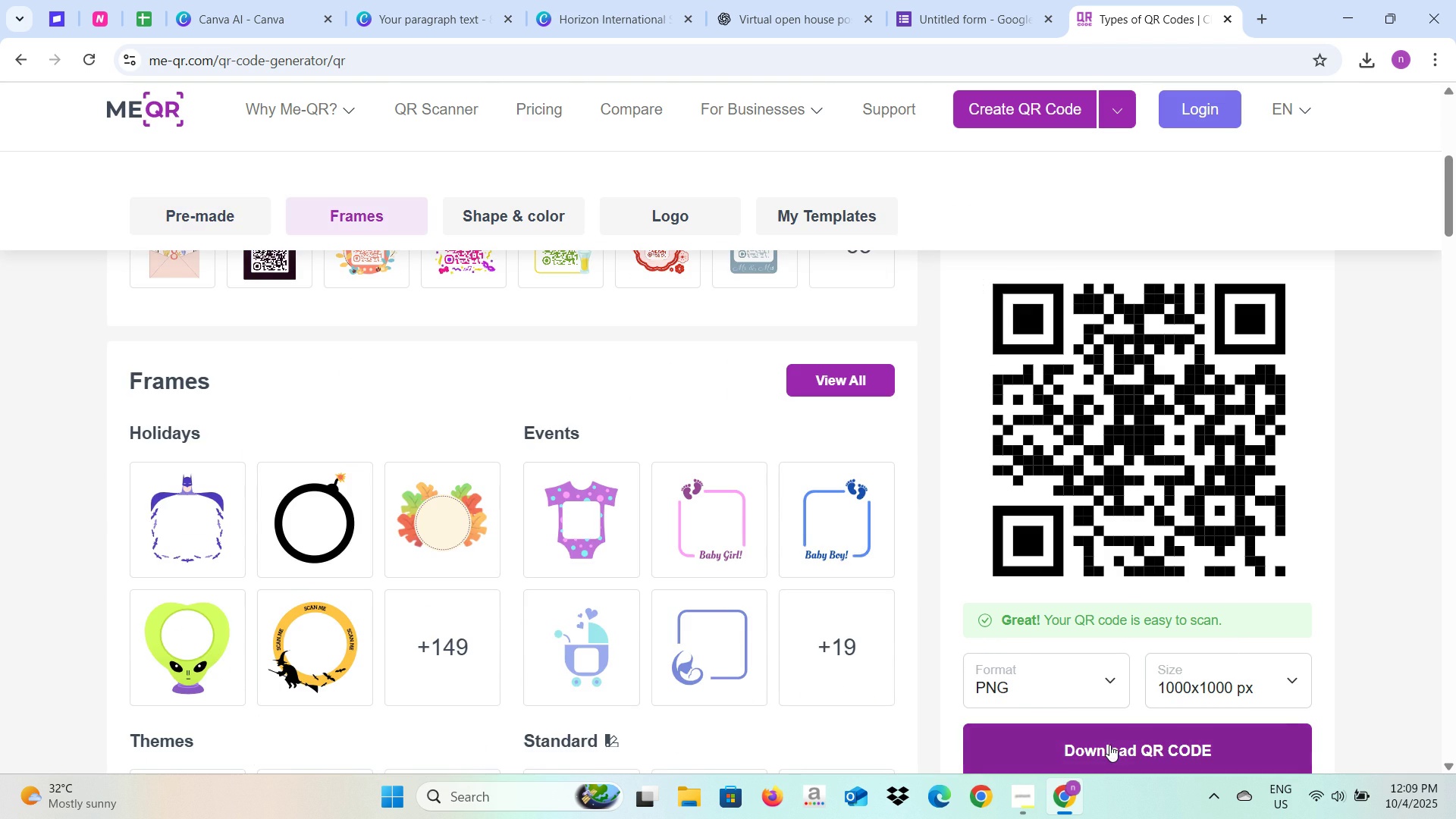 
left_click([1109, 745])
 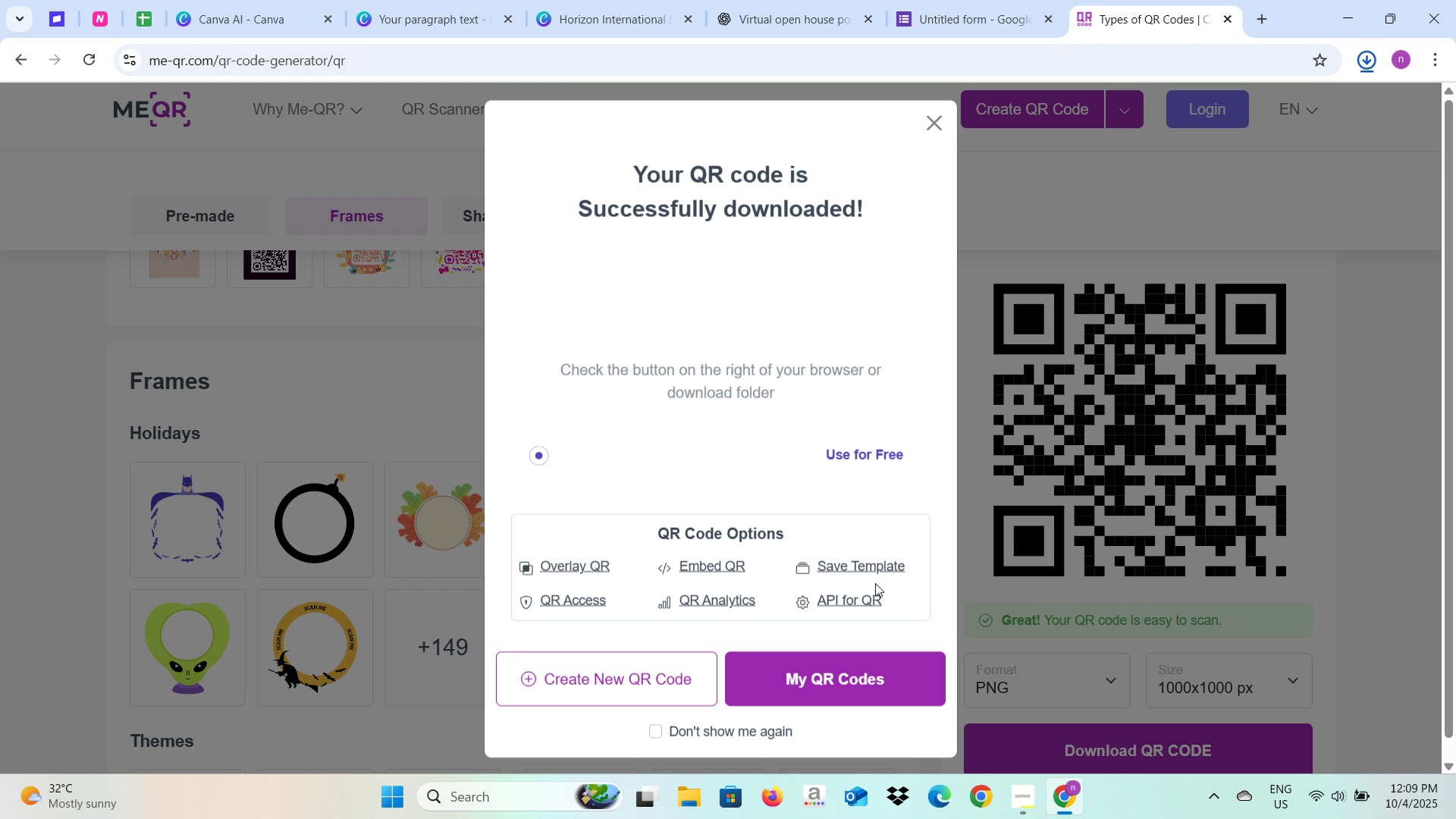 
mouse_move([718, 655])
 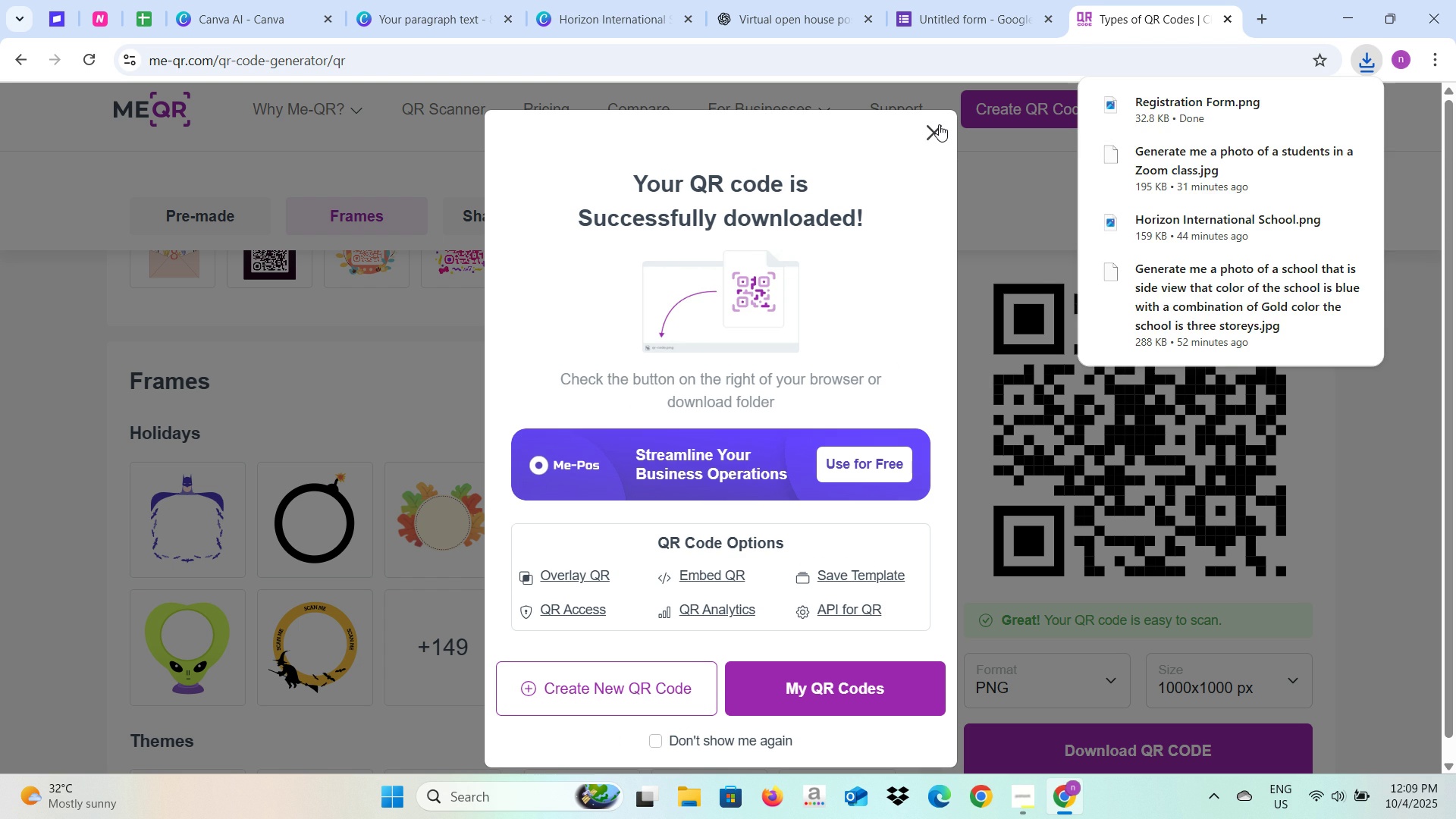 
left_click([939, 128])
 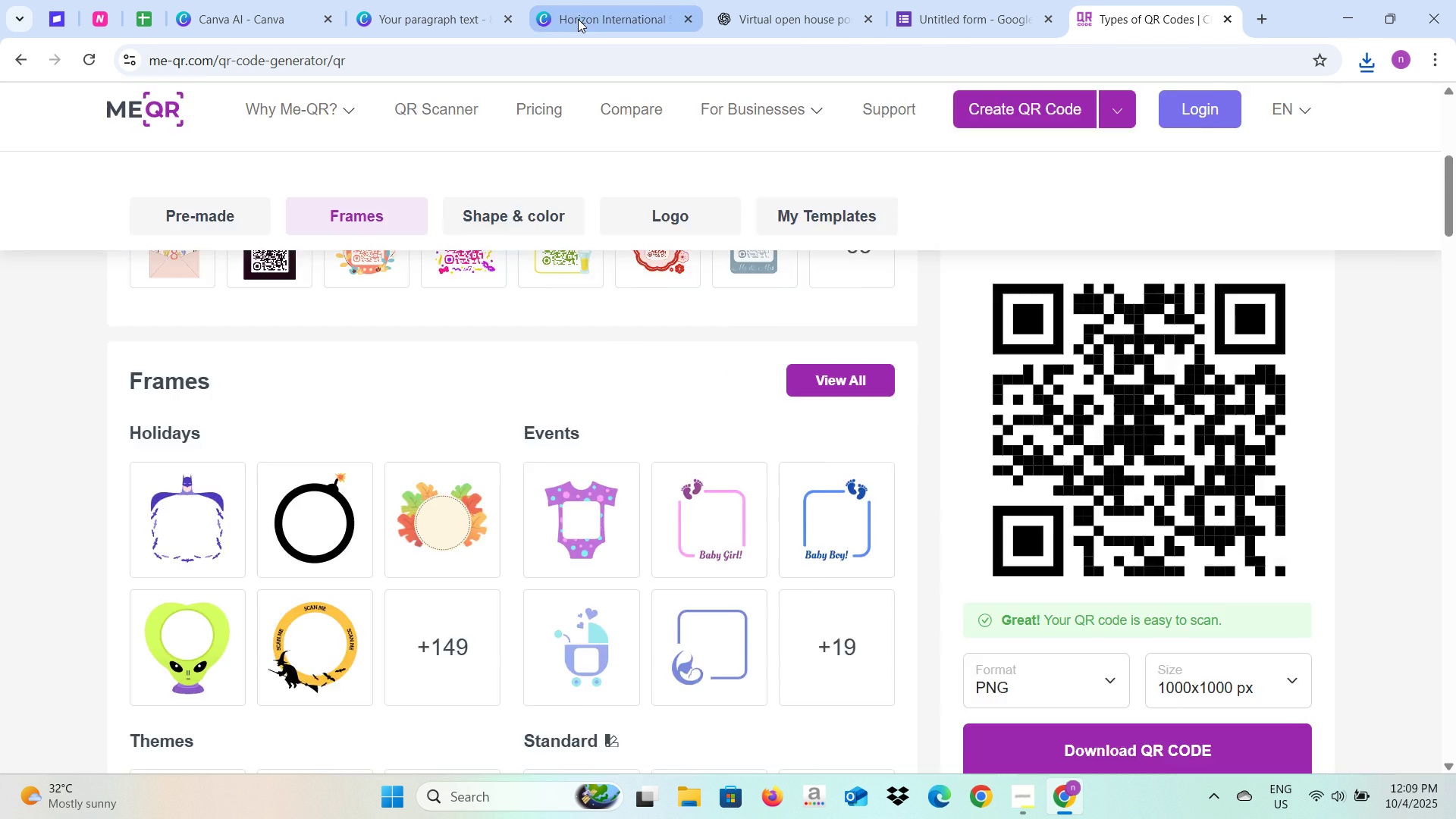 
left_click([578, 19])
 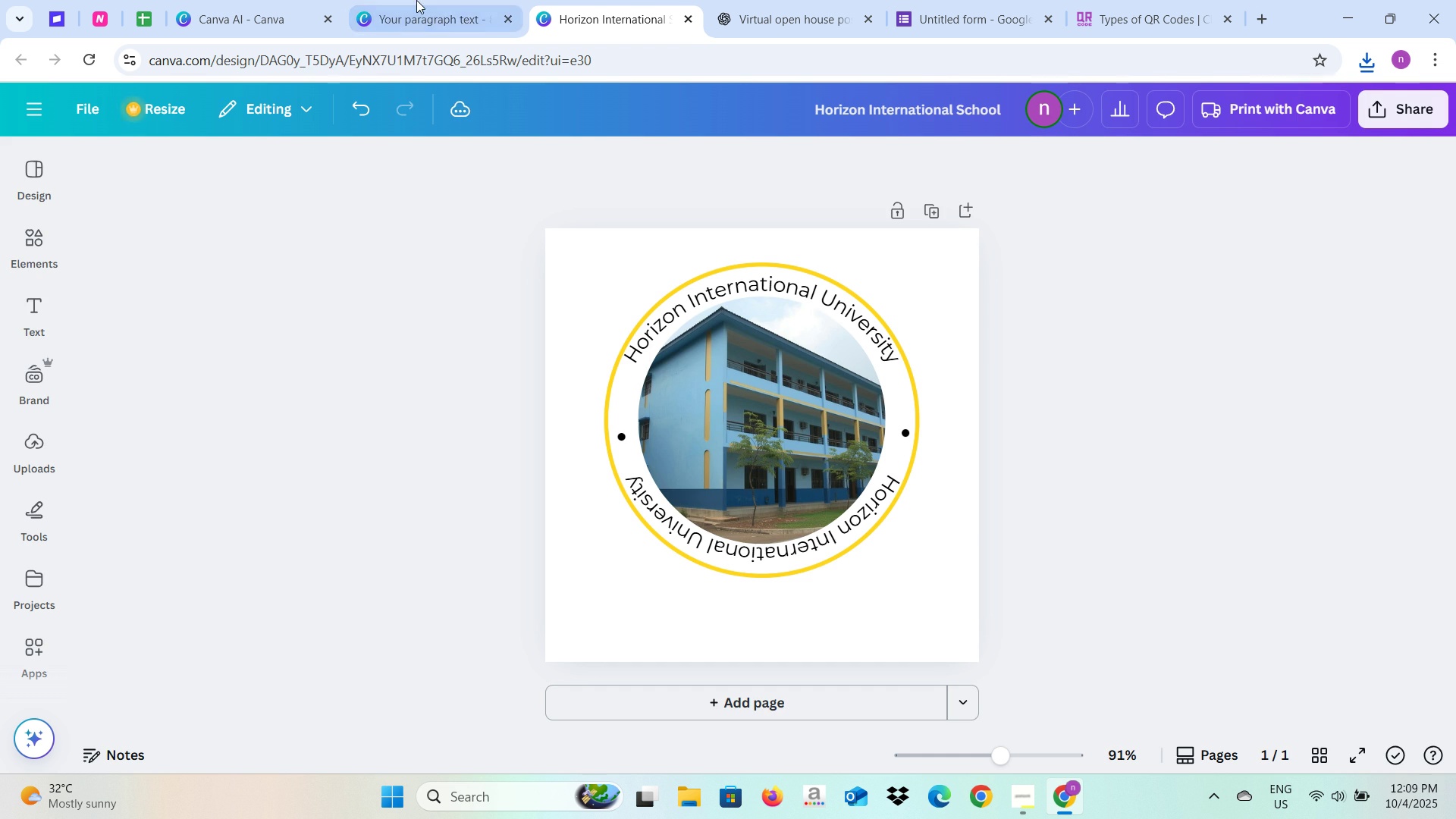 
left_click([416, 0])
 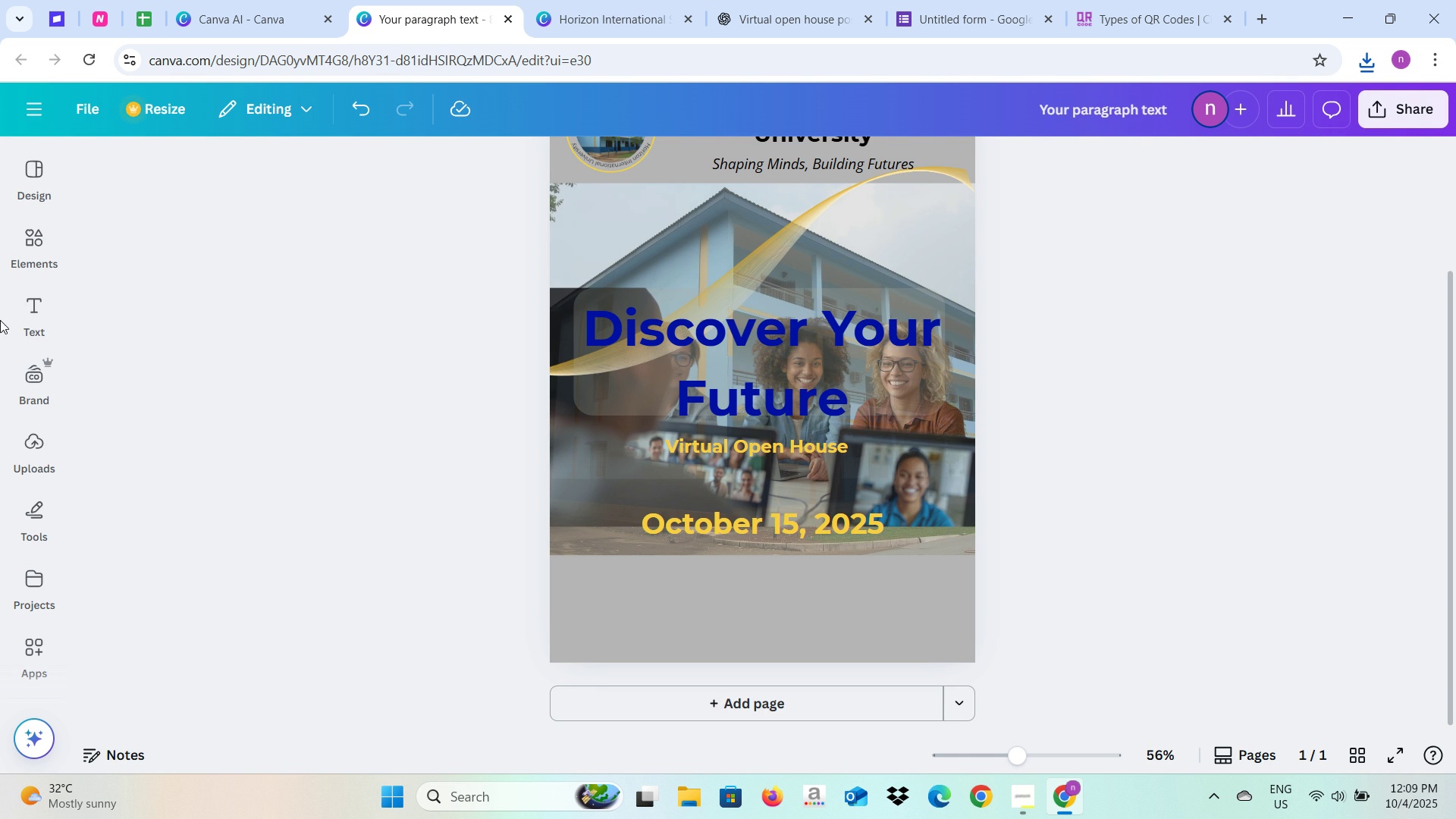 
left_click([1050, 587])
 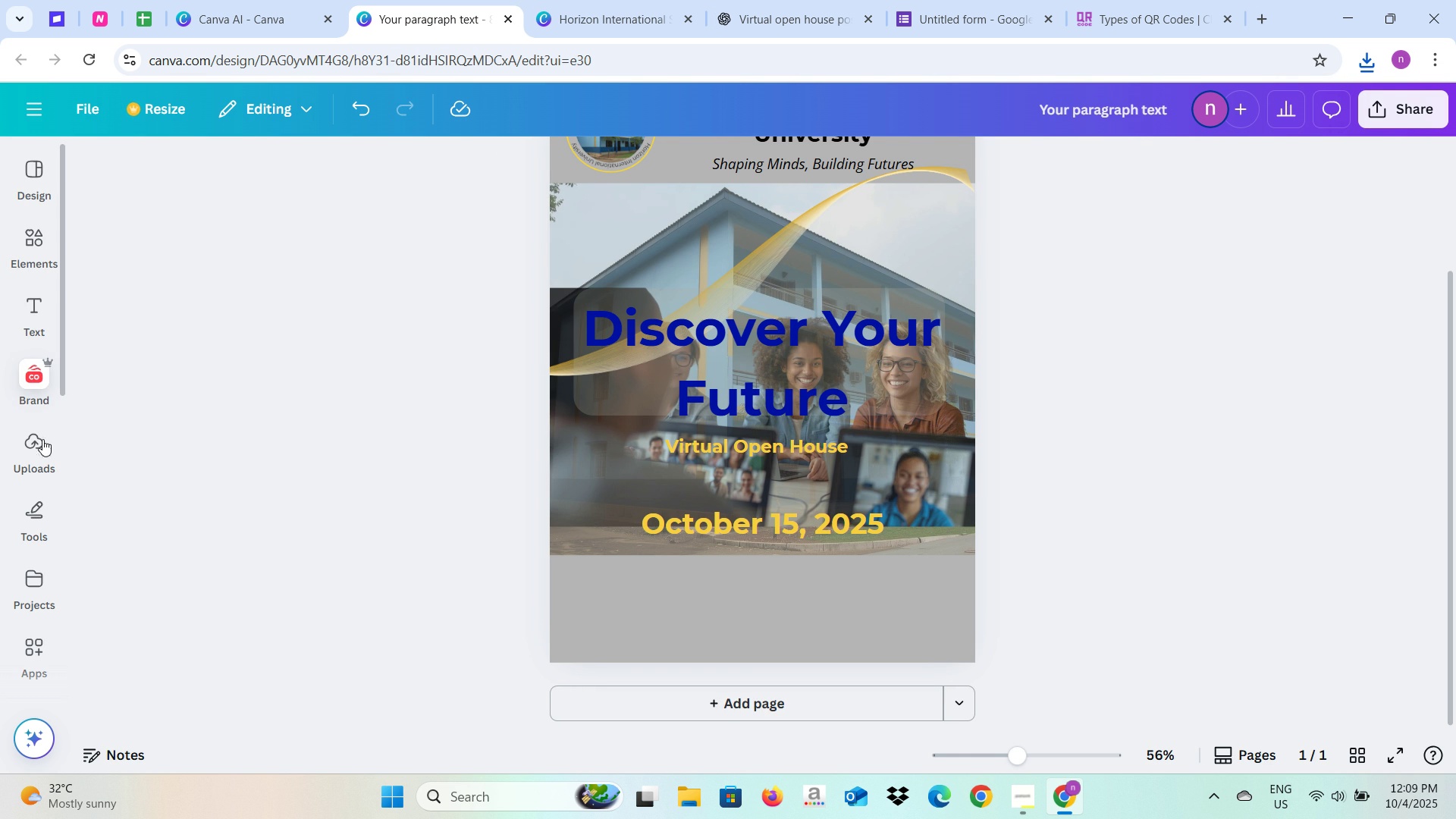 
left_click([42, 446])
 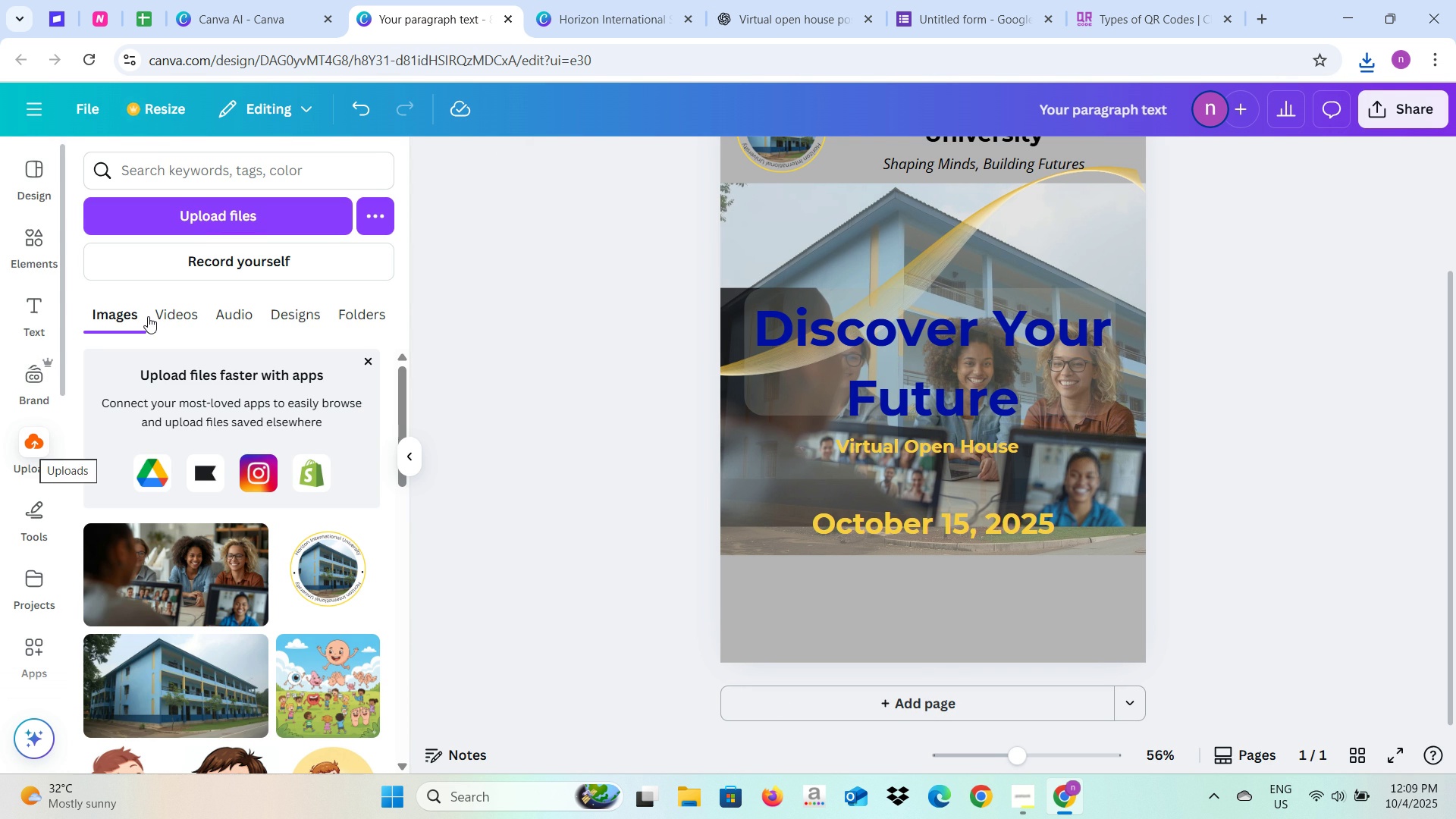 
left_click([196, 215])
 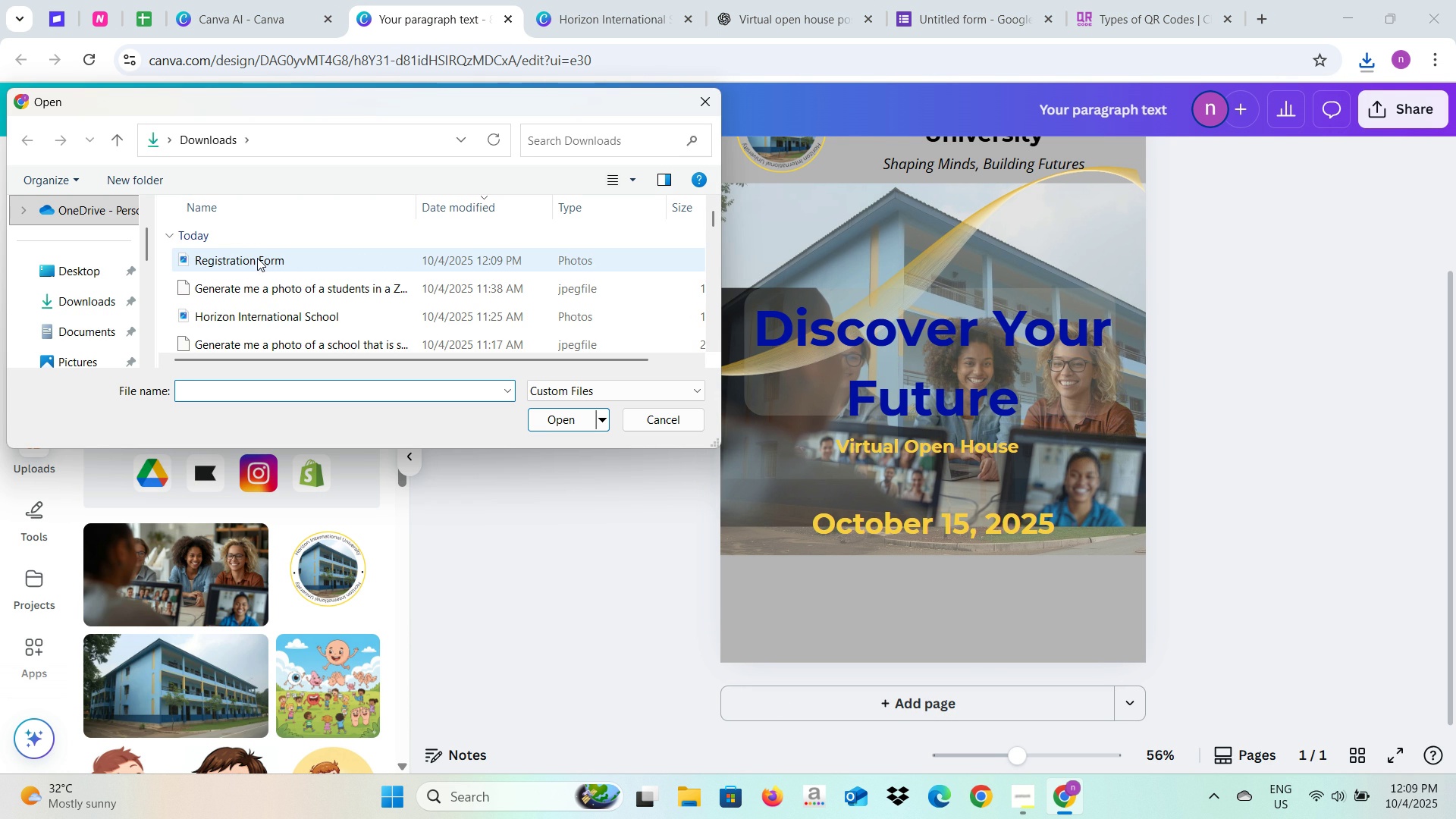 
wait(5.99)
 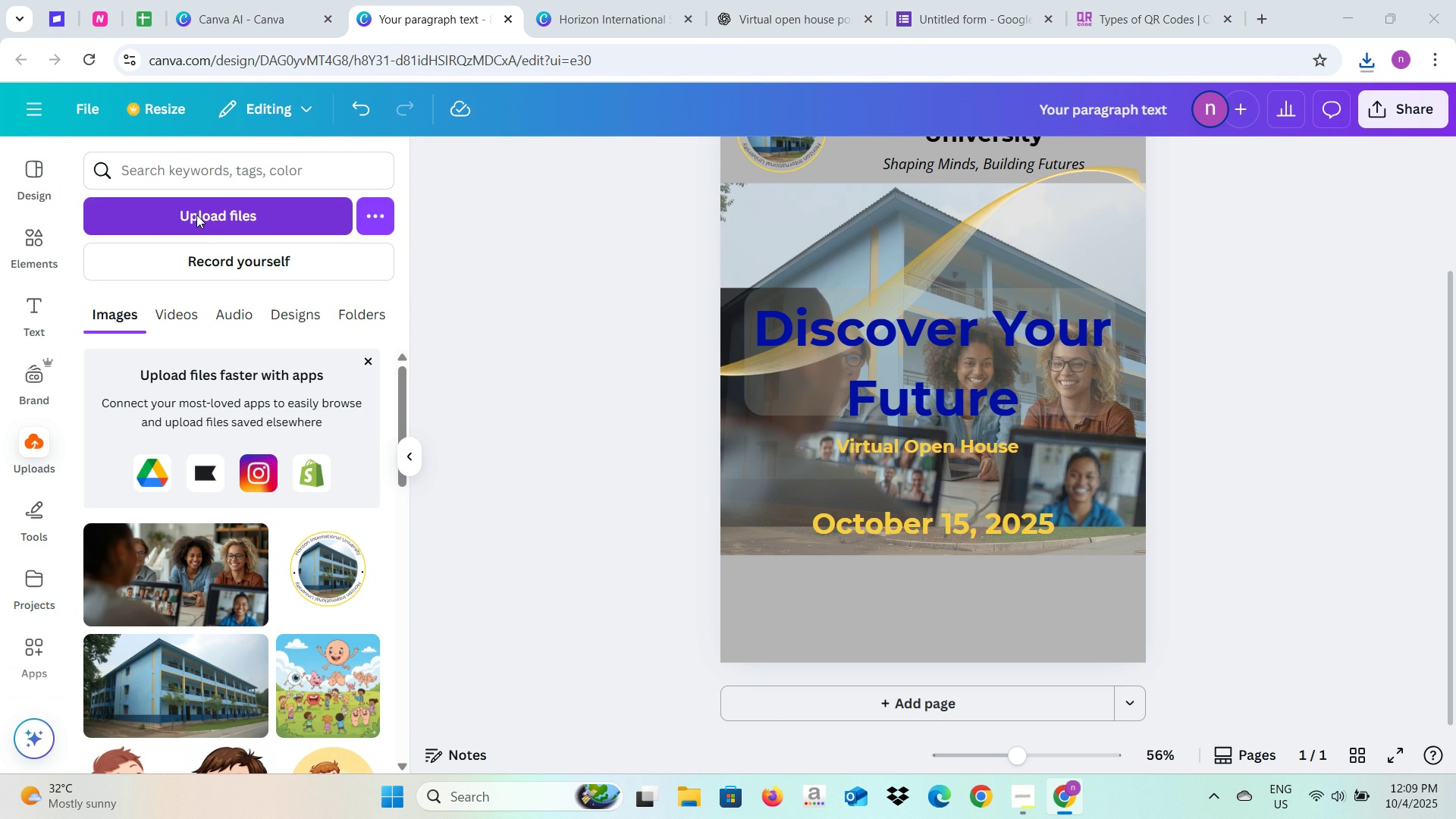 
left_click([257, 258])
 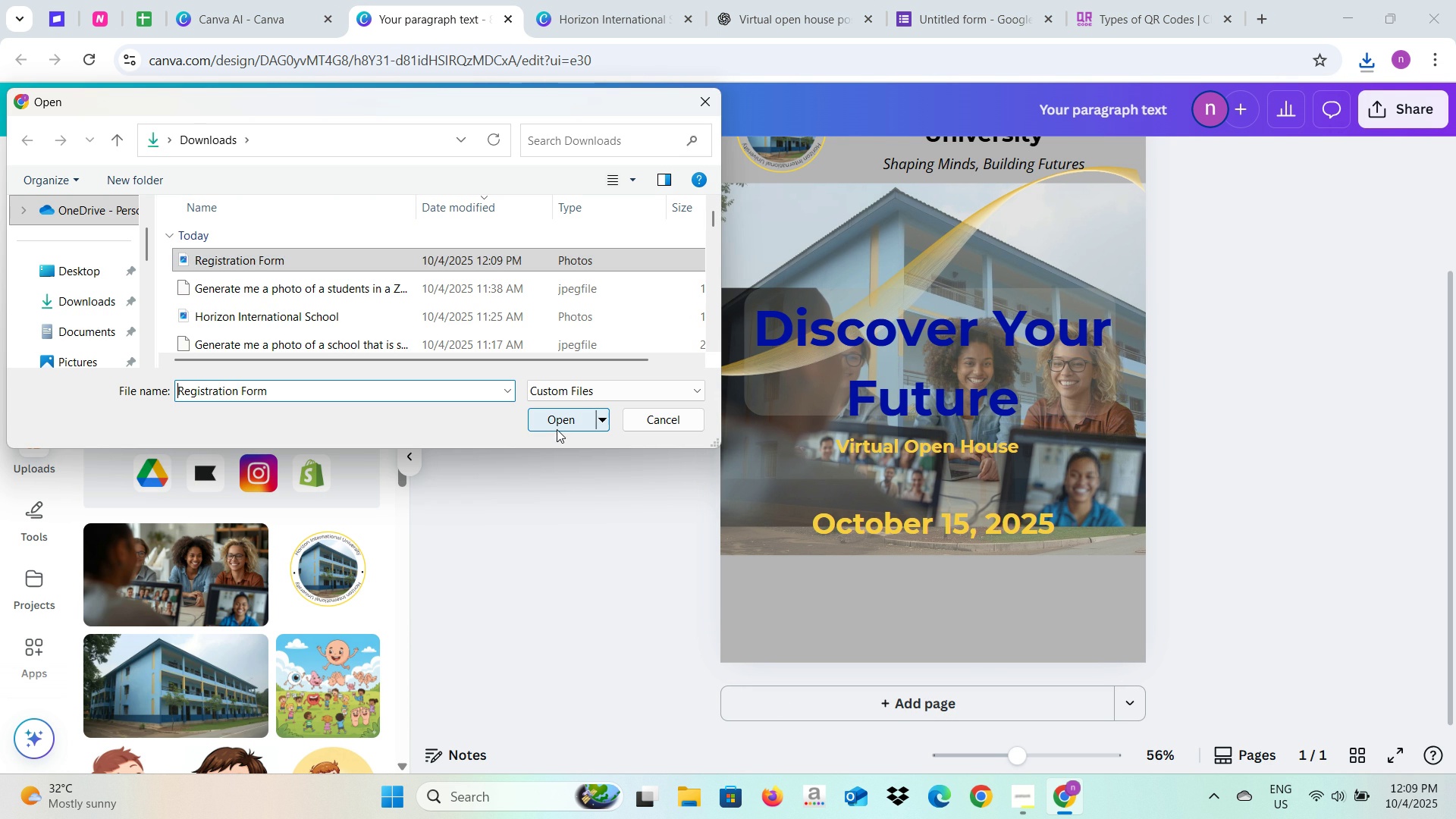 
left_click([557, 429])
 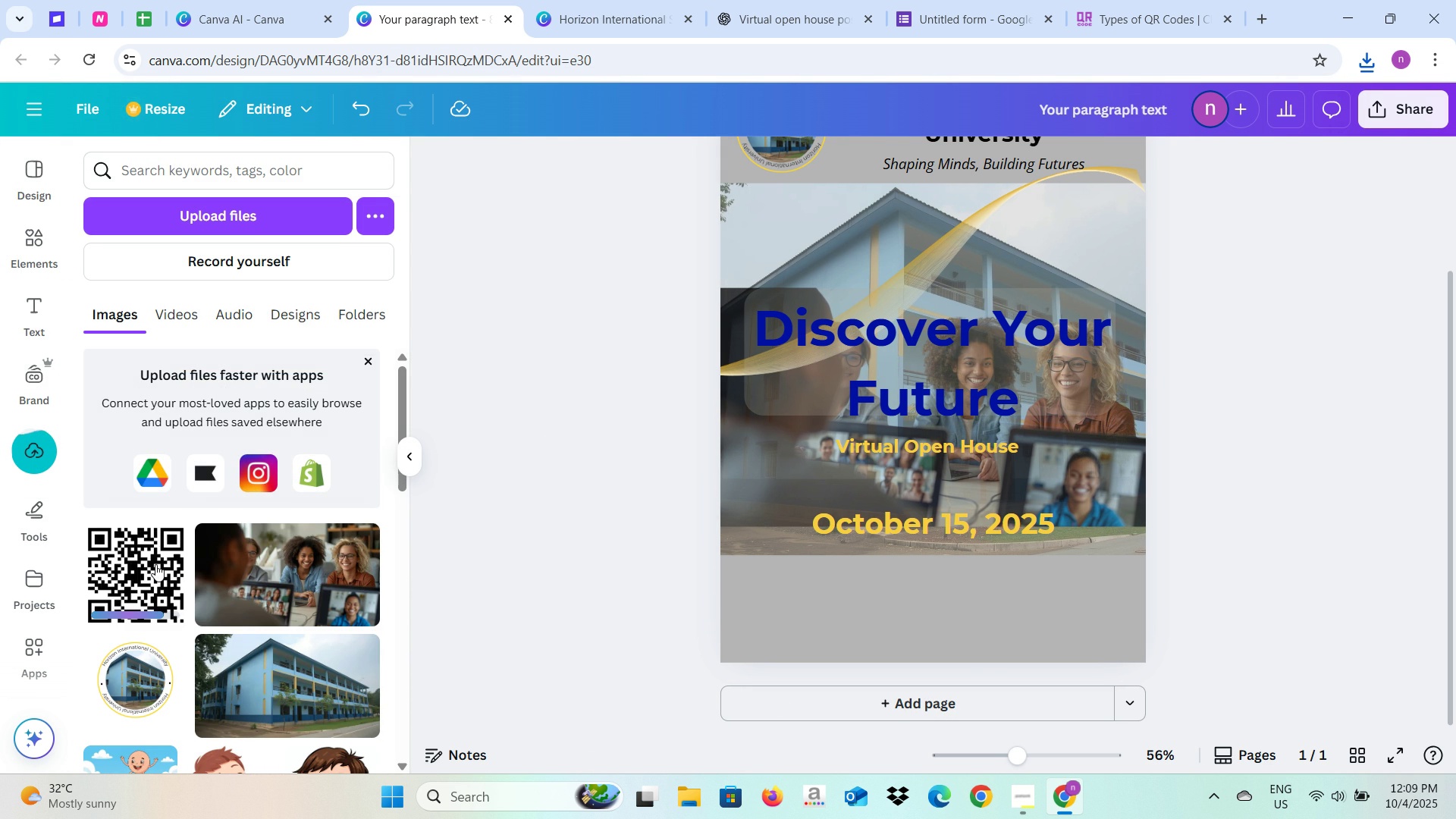 
wait(6.88)
 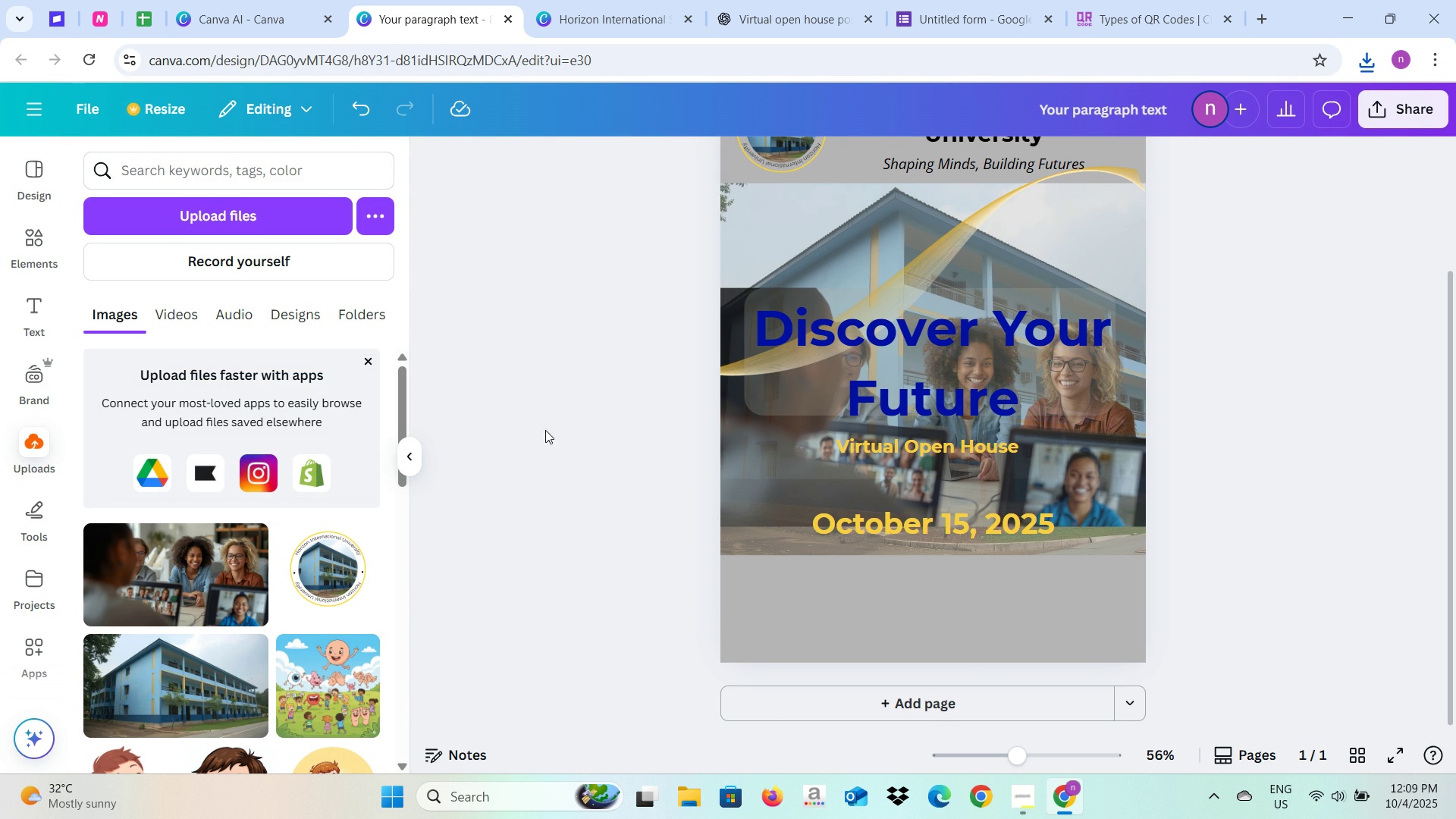 
left_click([153, 570])
 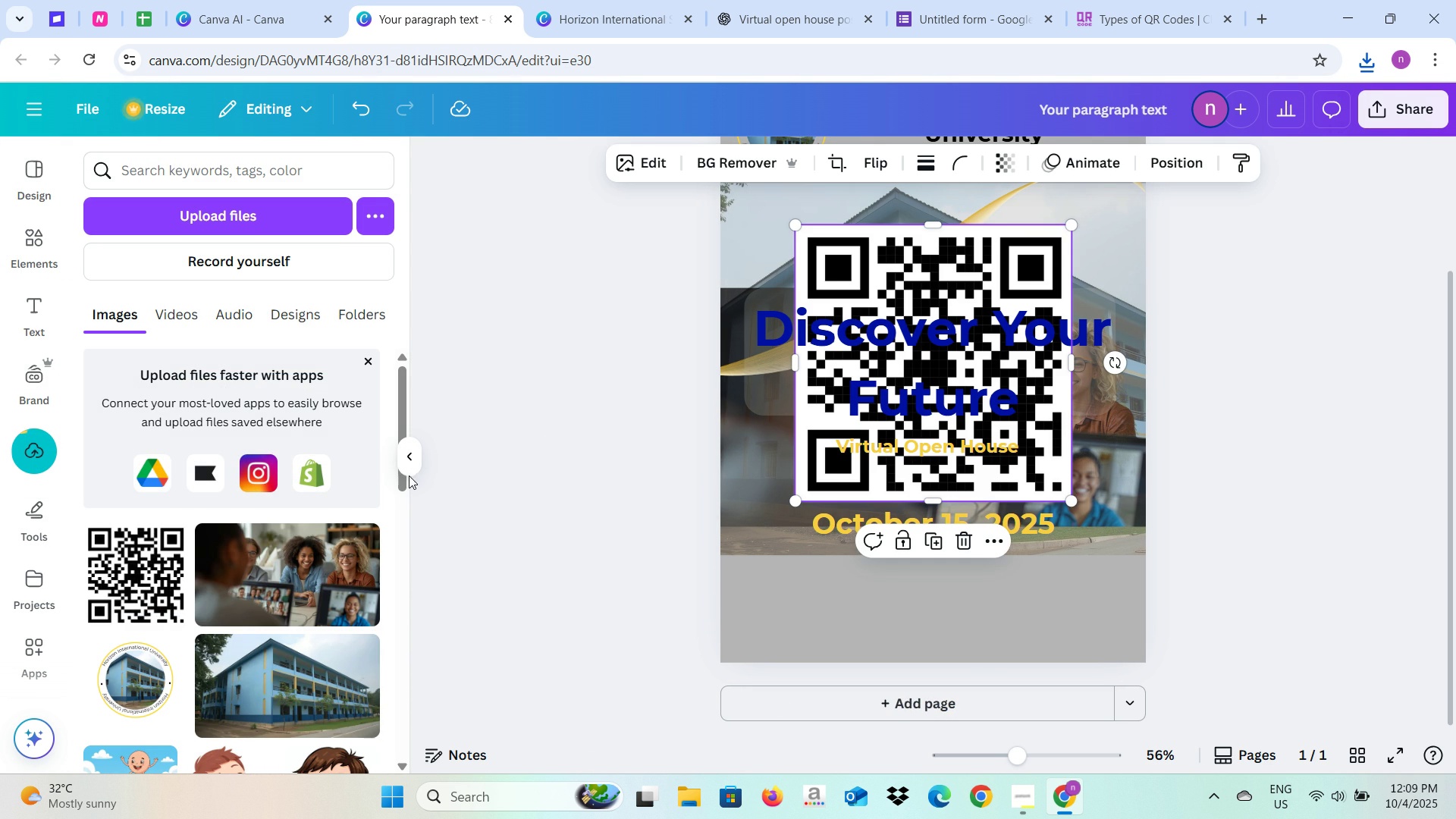 
left_click([418, 461])